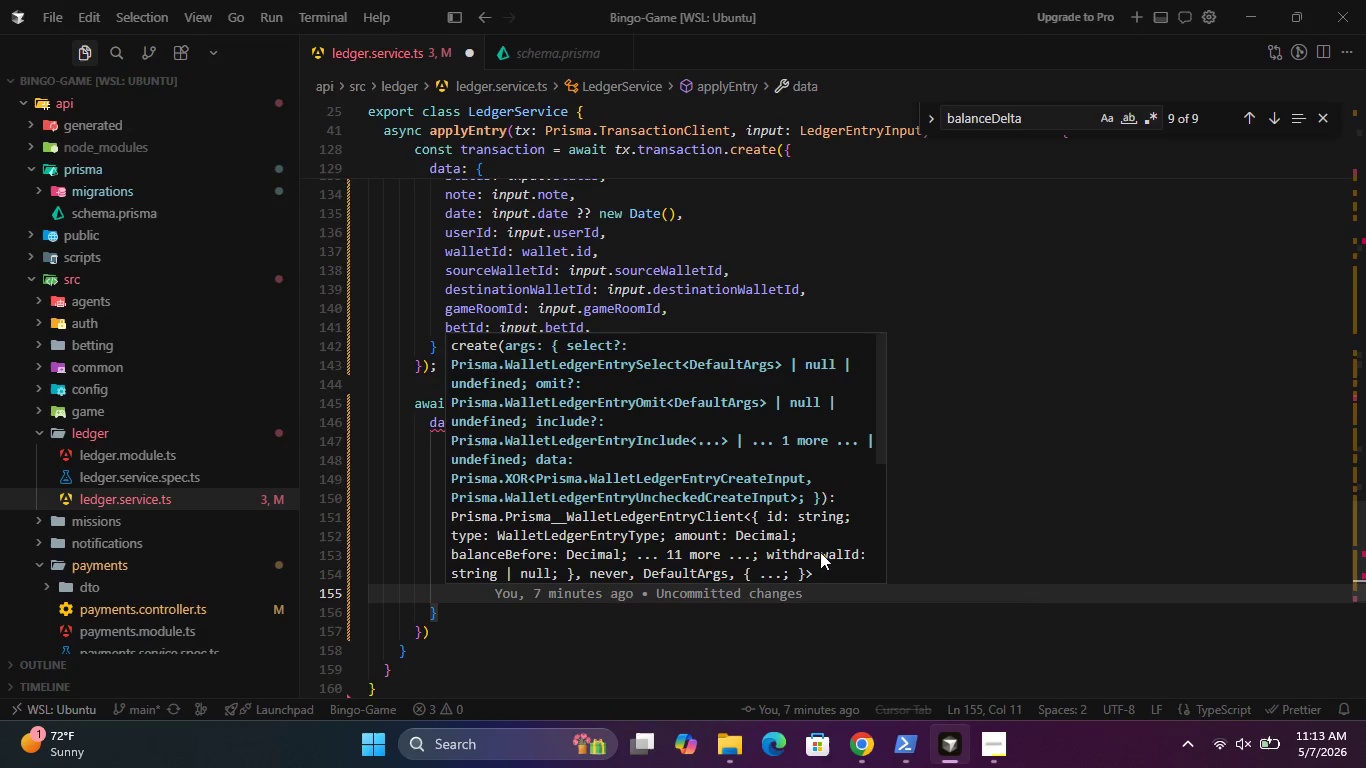 
type(ba)
 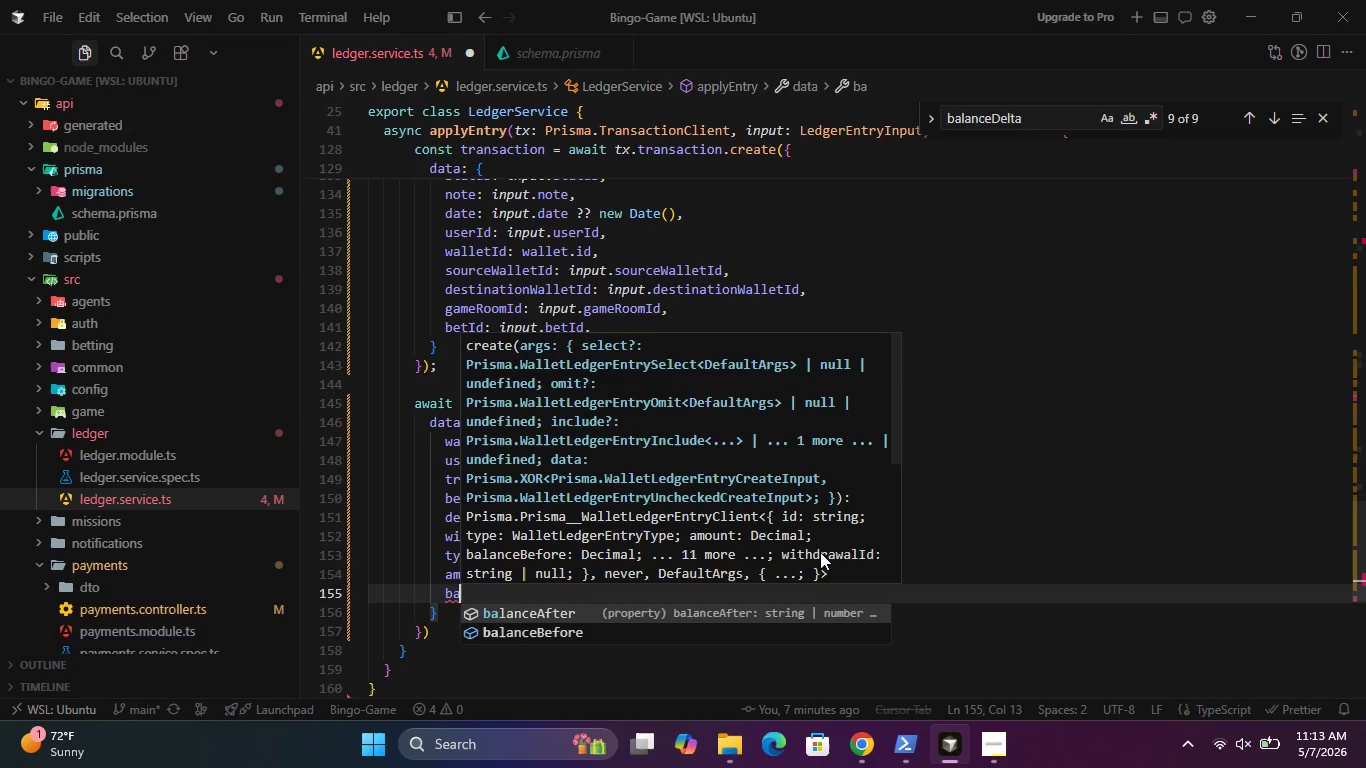 
key(Enter)
 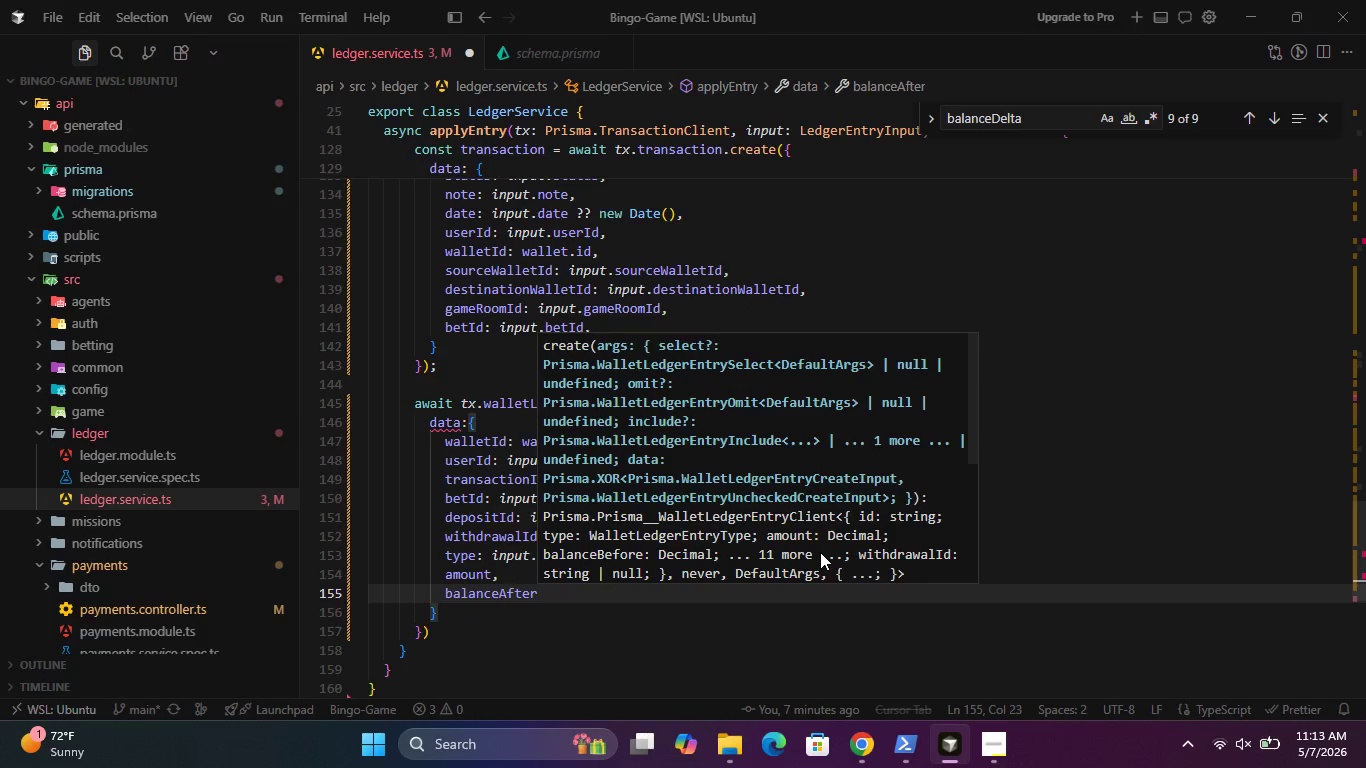 
key(Backspace)
 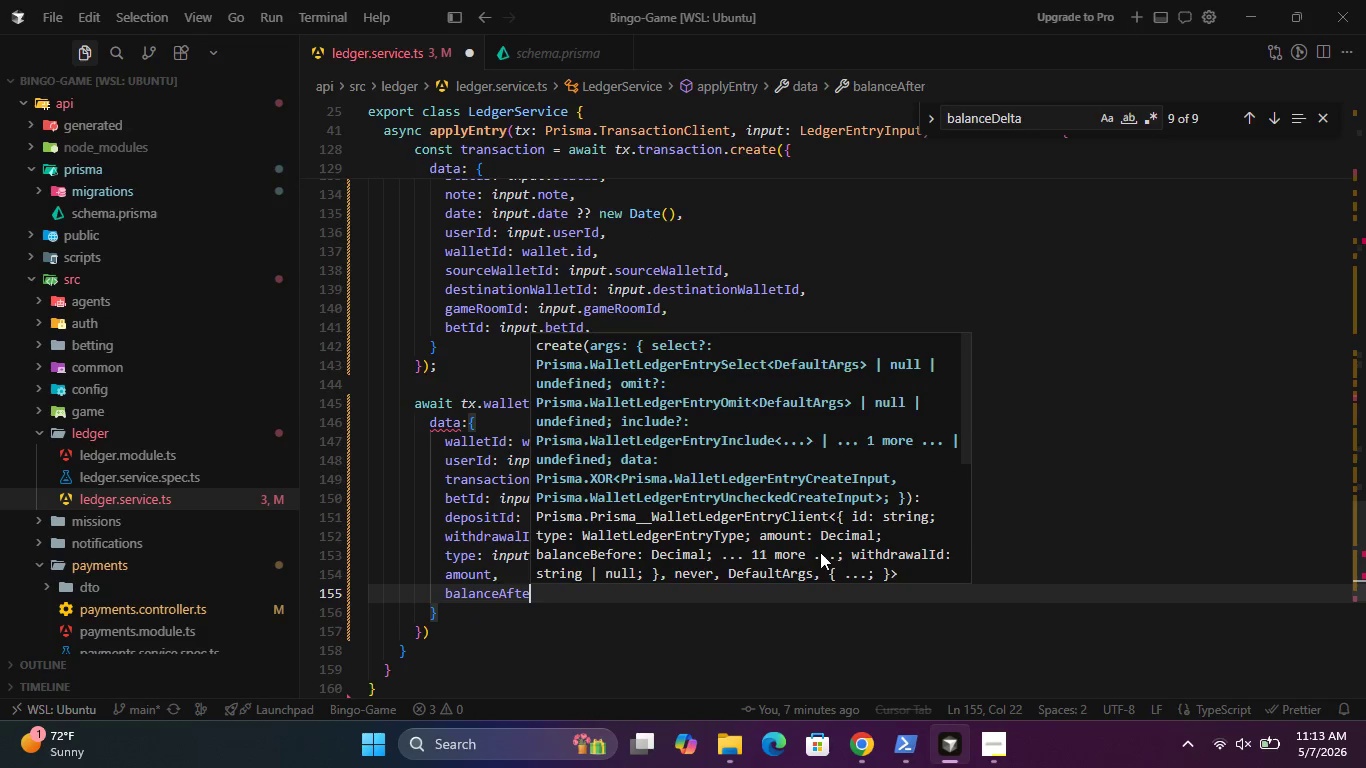 
key(Backspace)
 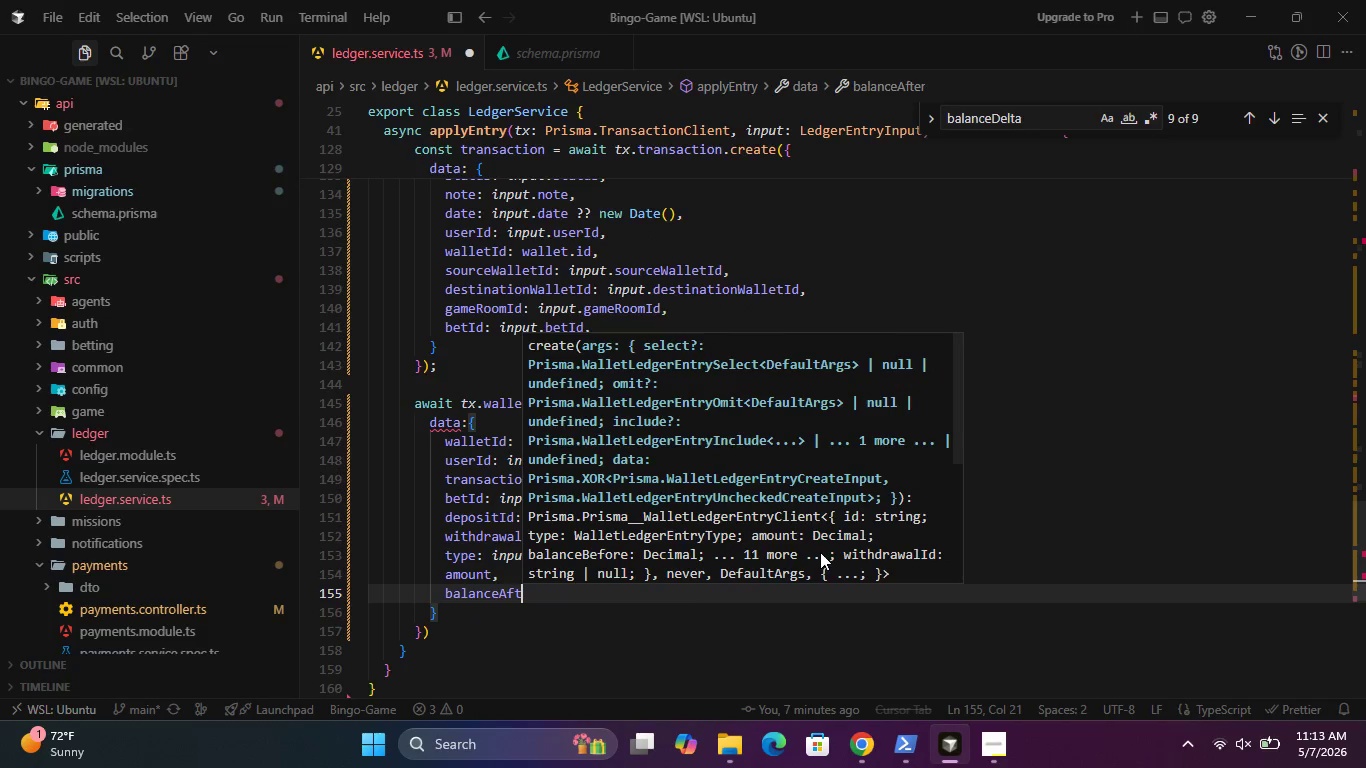 
key(Backspace)
 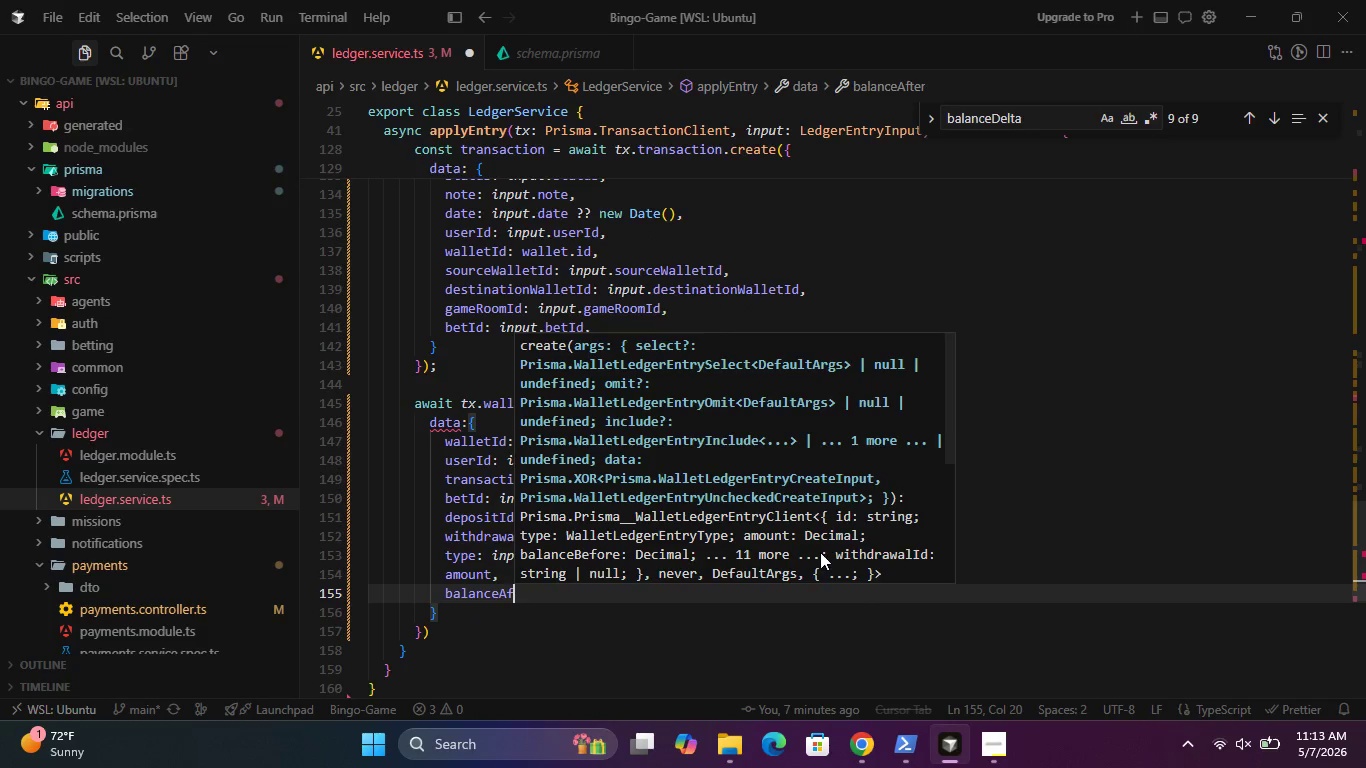 
key(Backspace)
 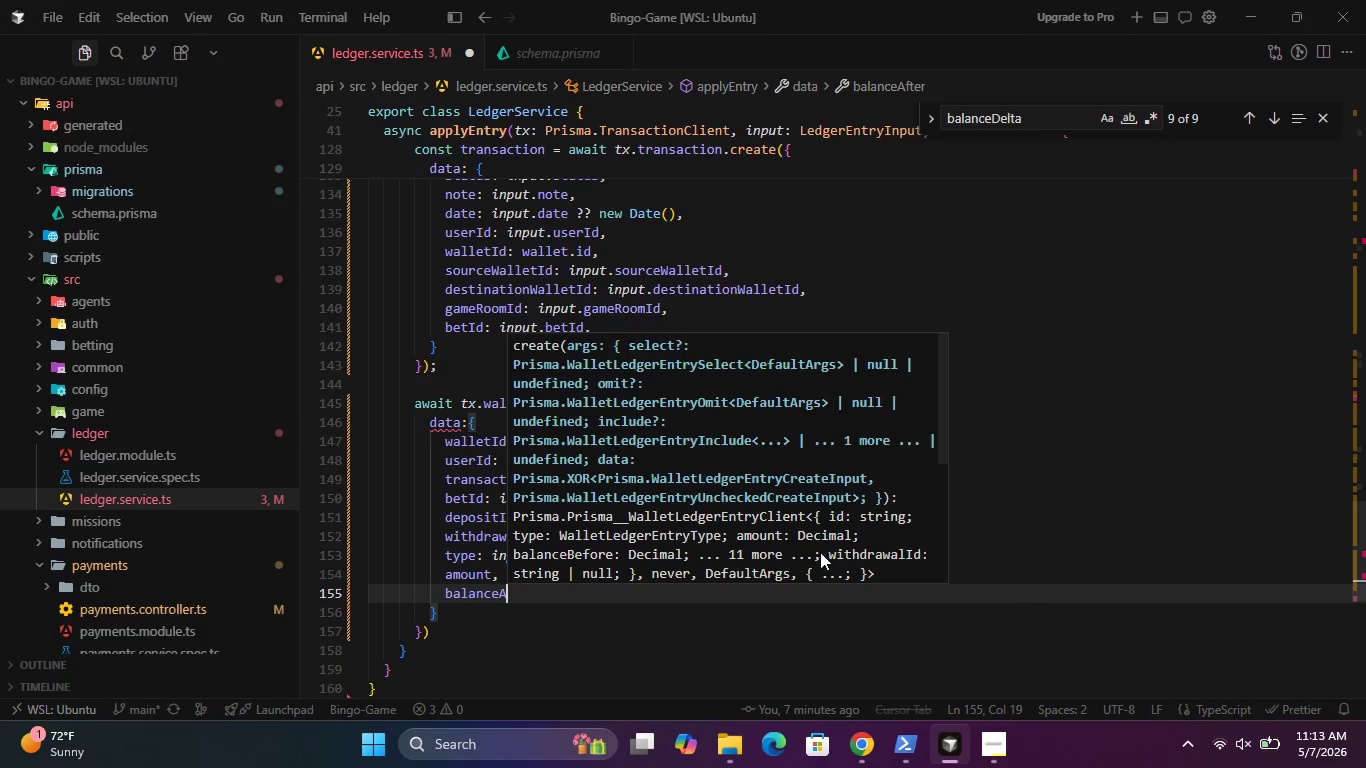 
key(Backspace)
 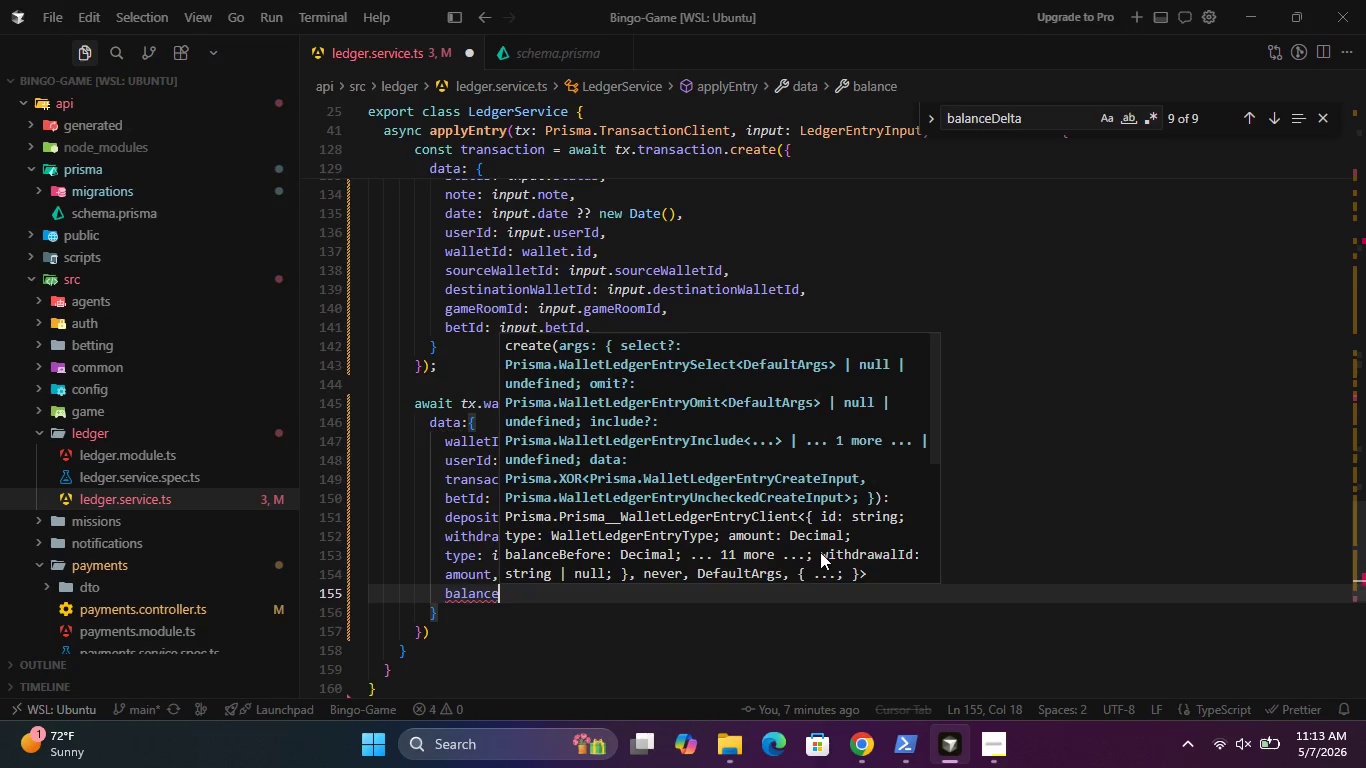 
key(Shift+ShiftLeft)
 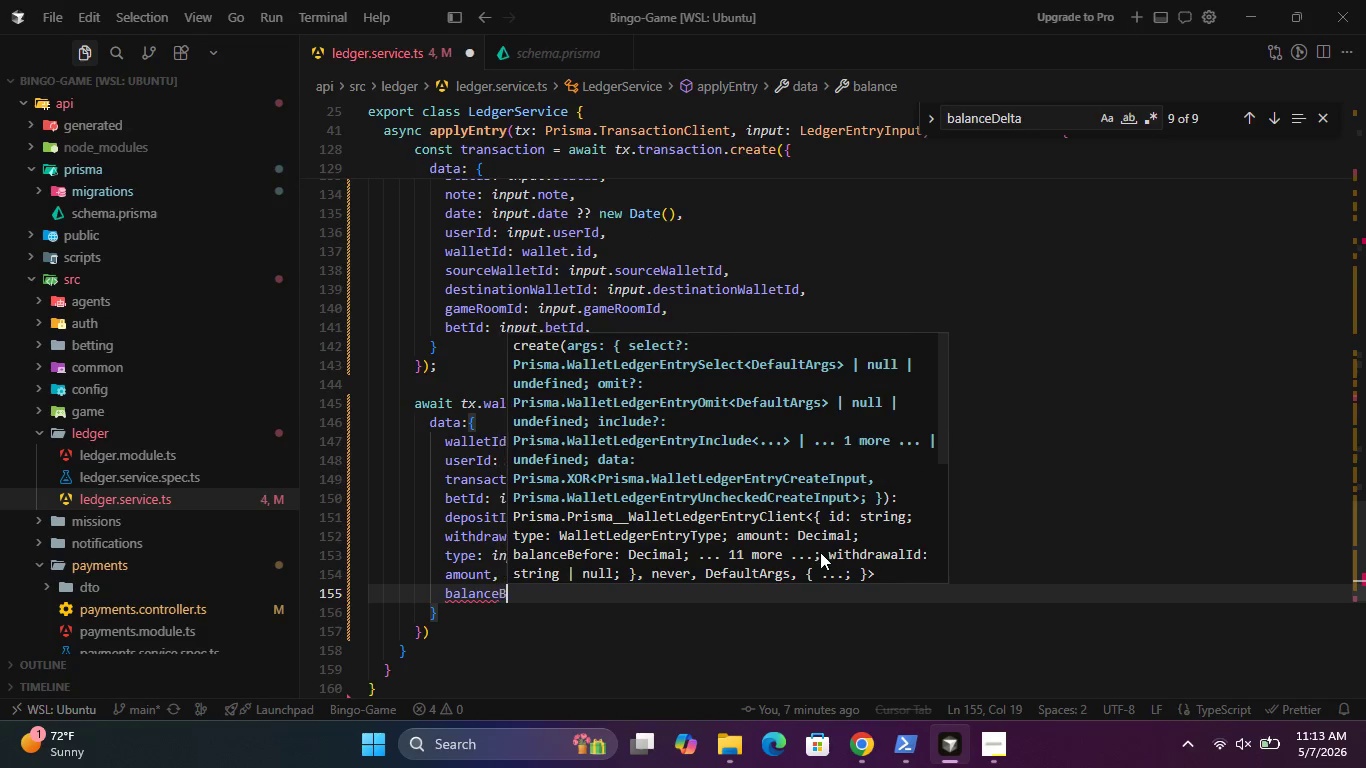 
key(Shift+B)
 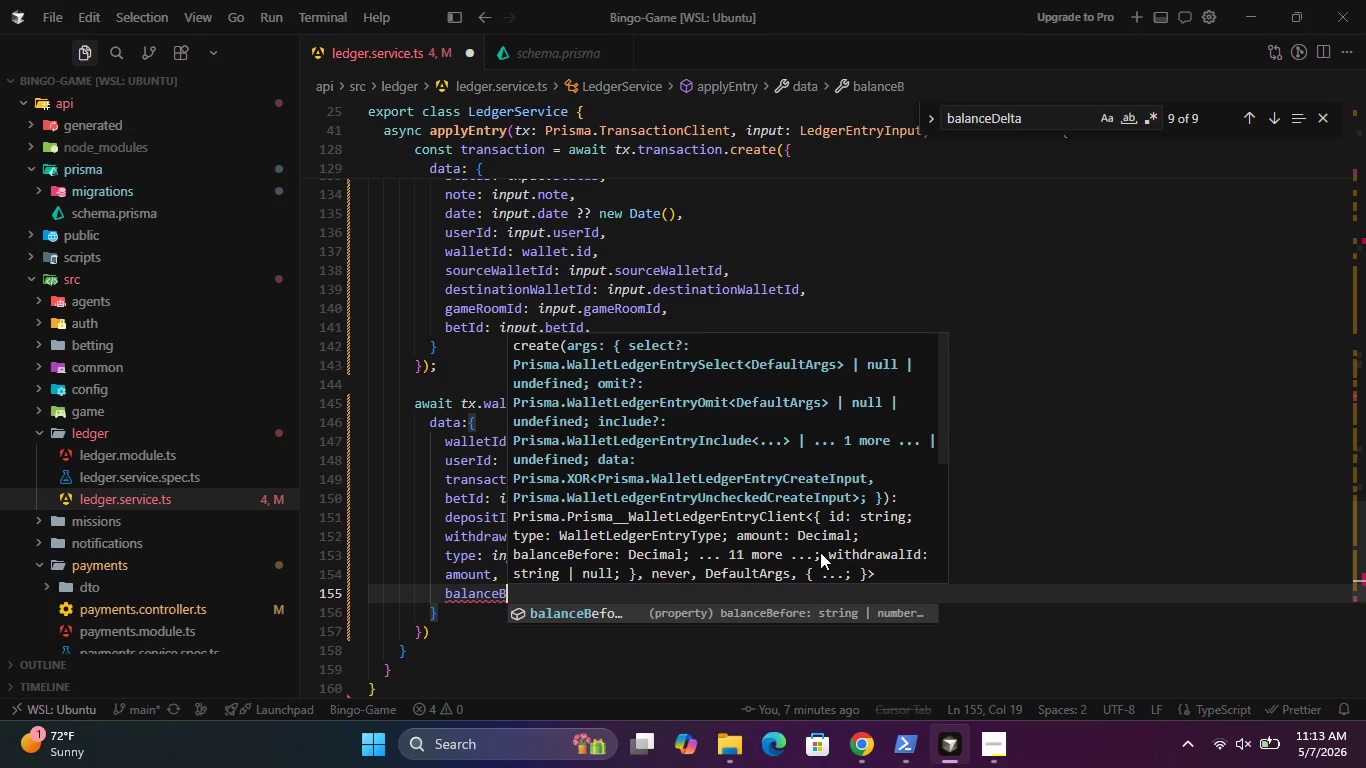 
key(Enter)
 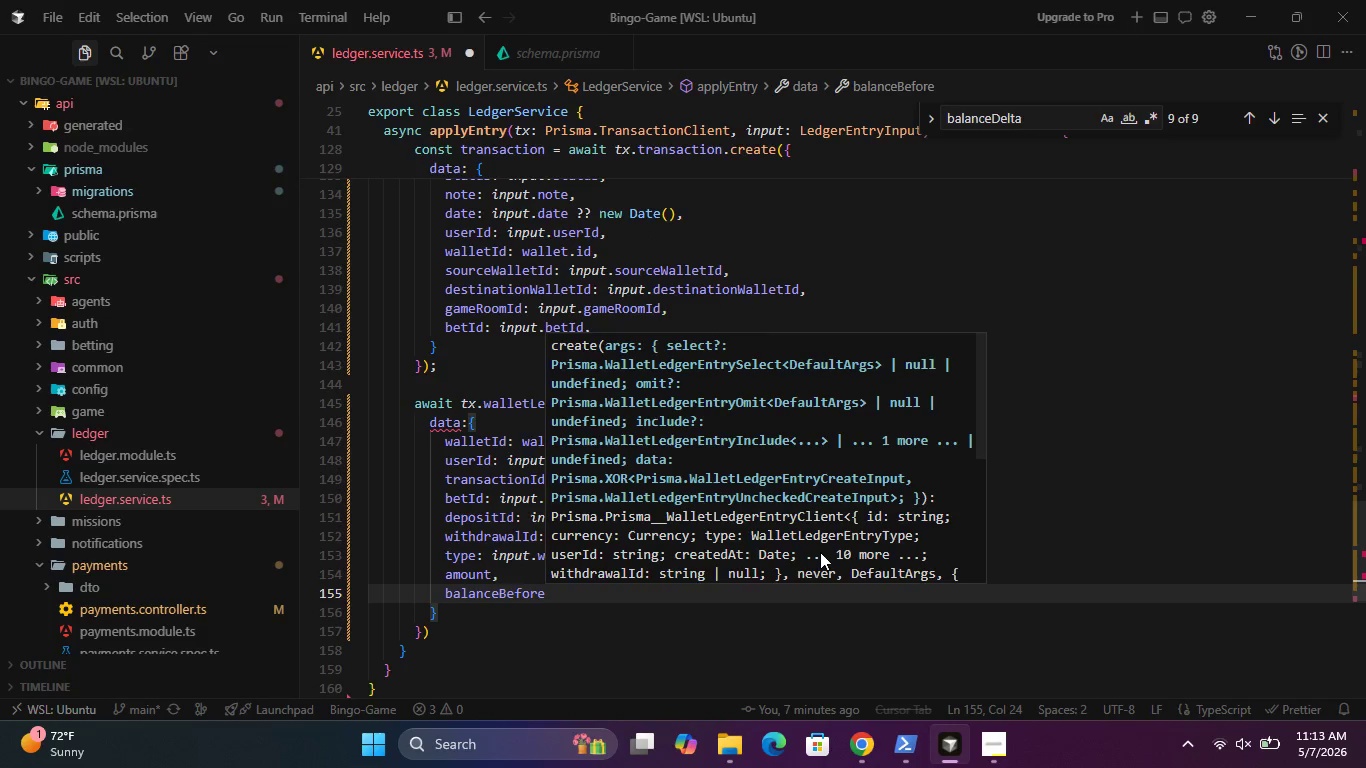 
key(Comma)
 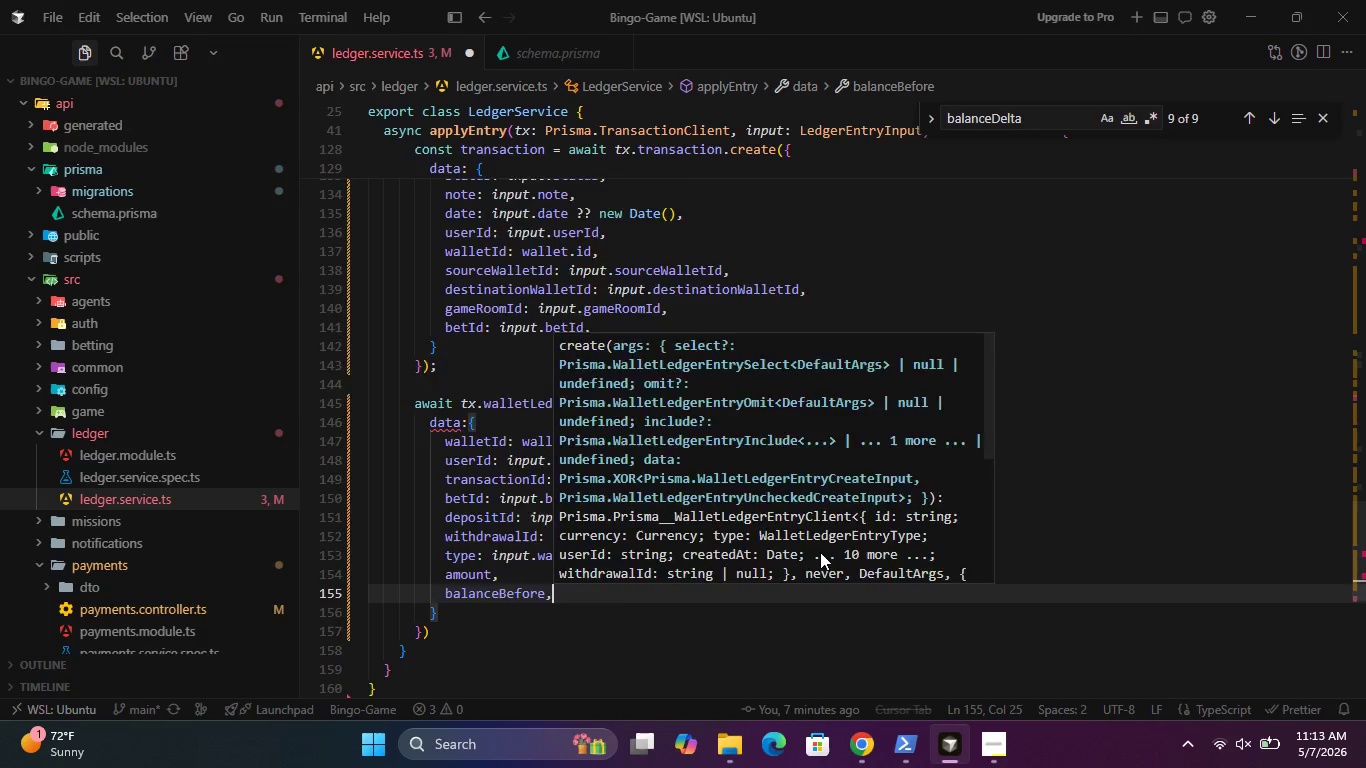 
key(Enter)
 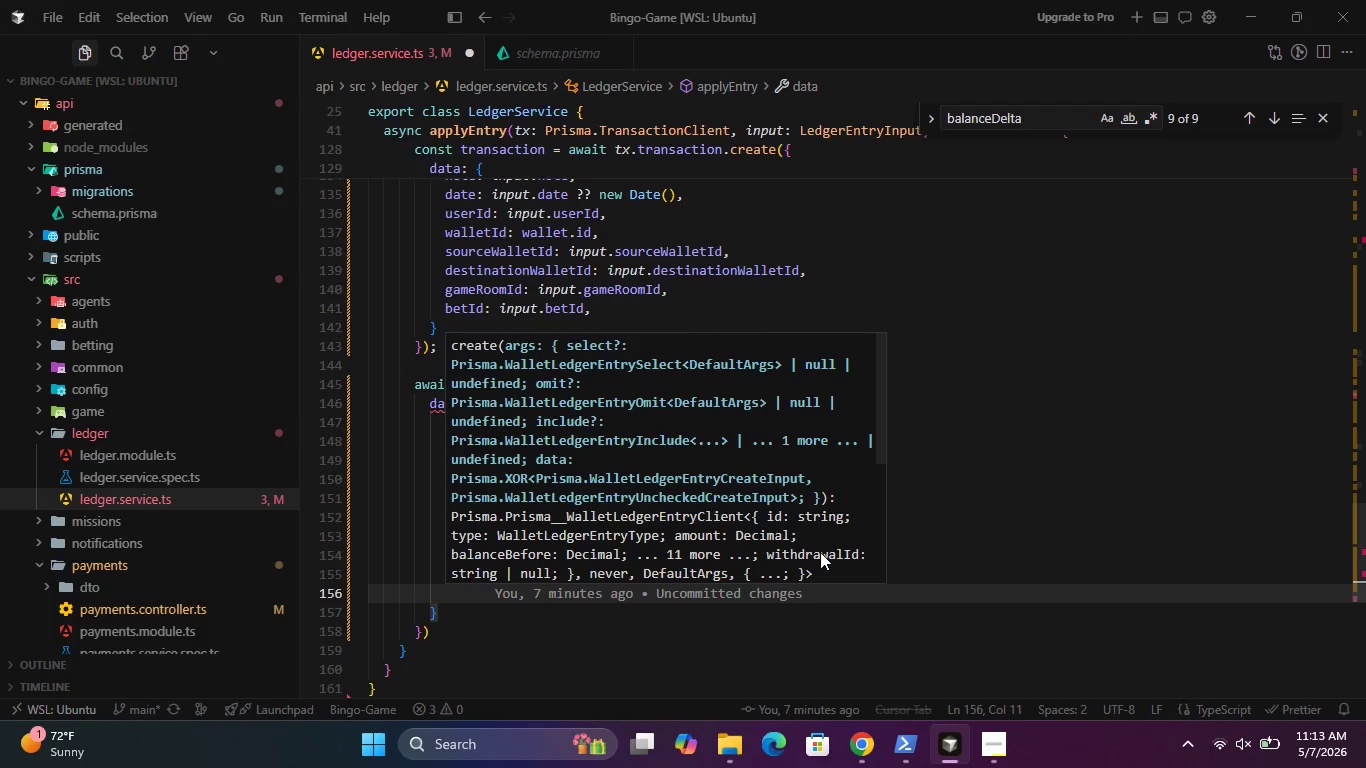 
type(ba)
 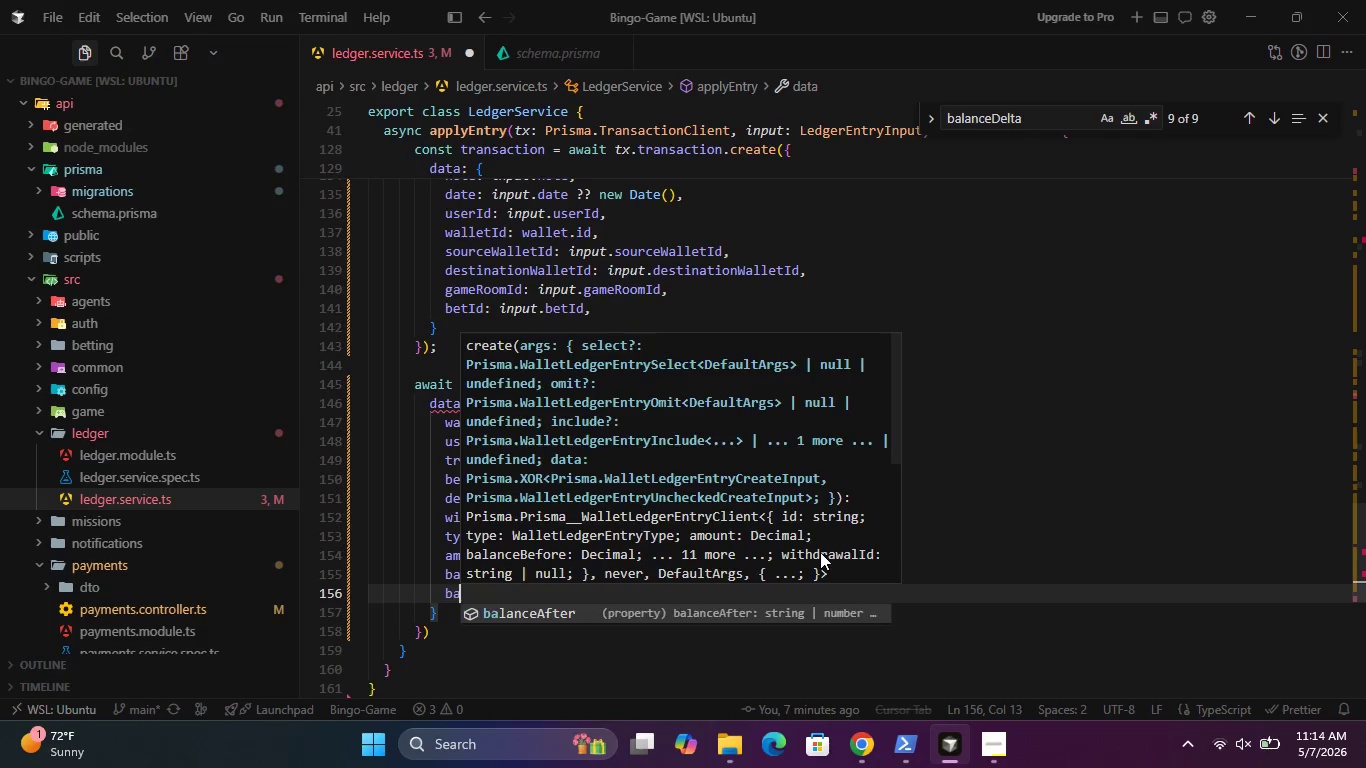 
key(Enter)
 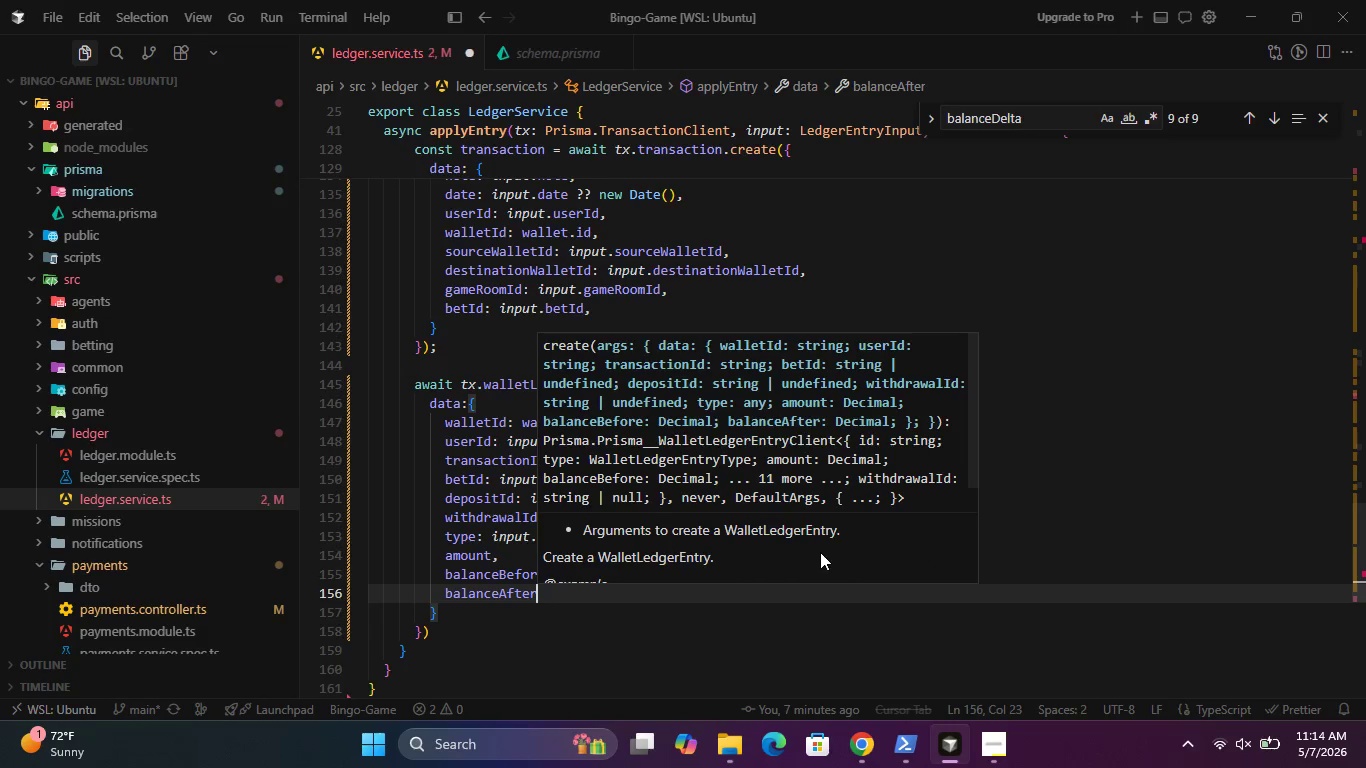 
key(Comma)
 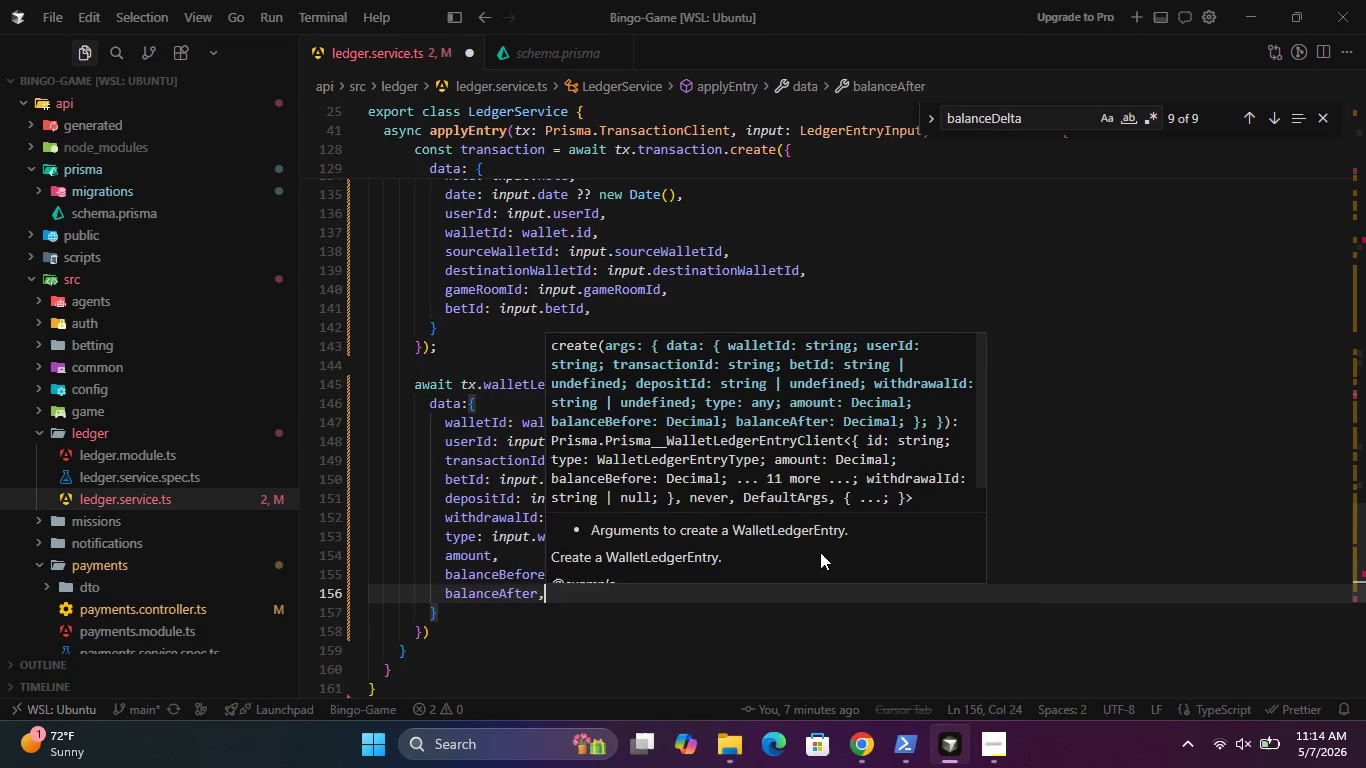 
key(Enter)
 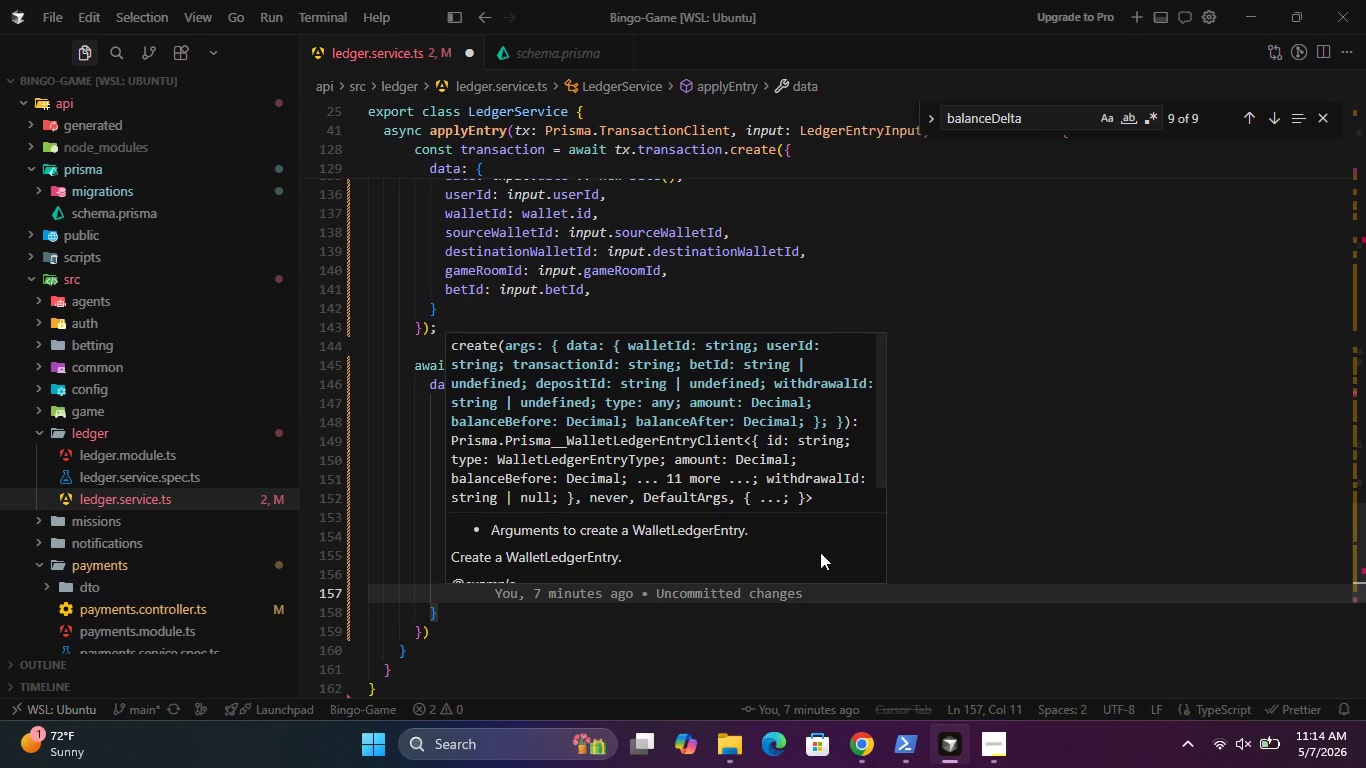 
type(currem)
key(Backspace)
type(nct)
key(Backspace)
type(y)
 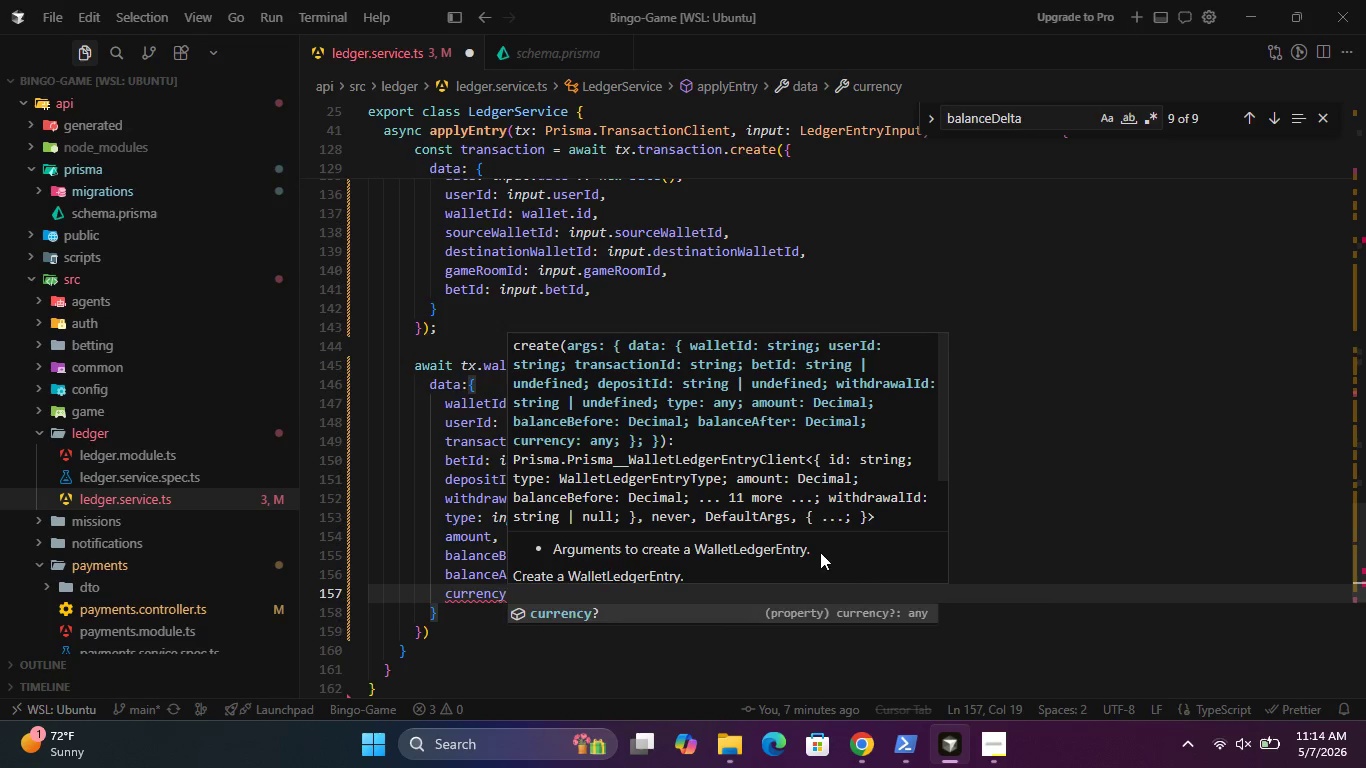 
key(Enter)
 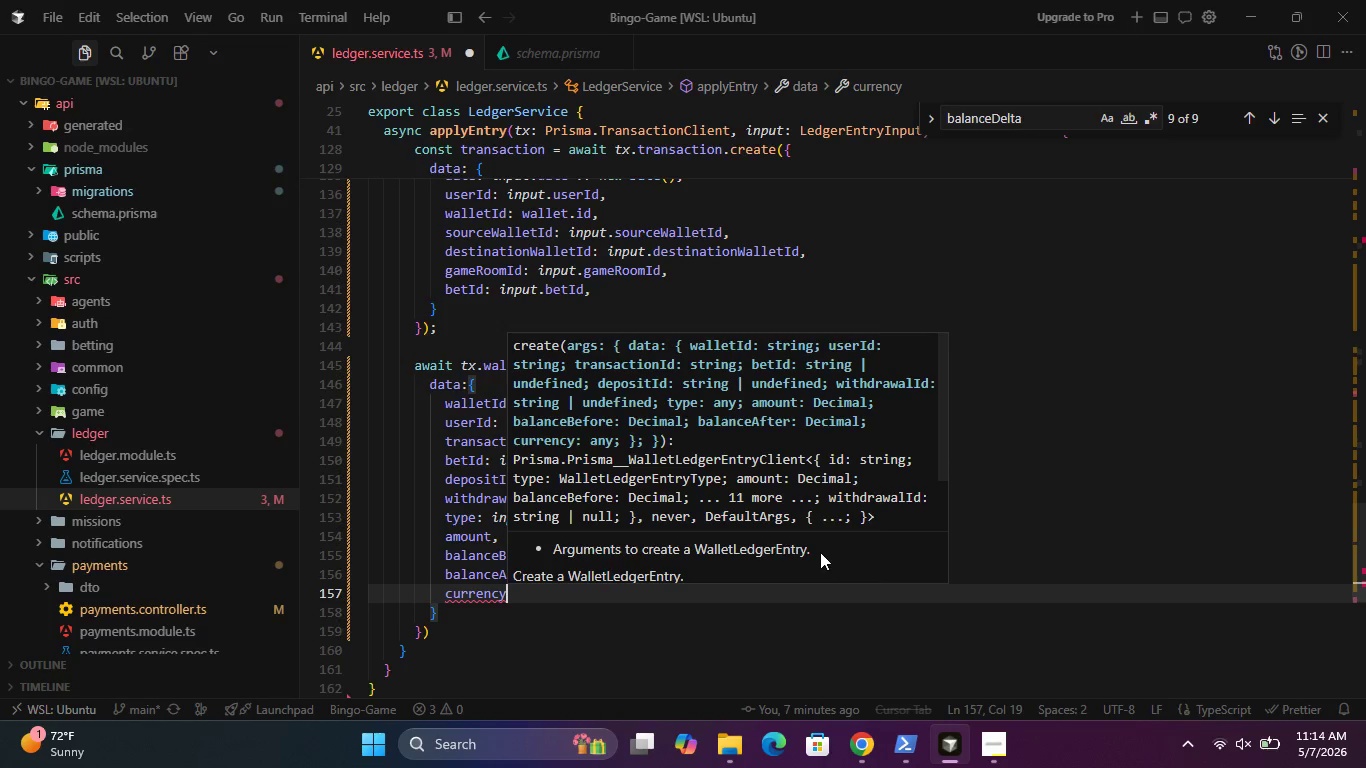 
key(Comma)
 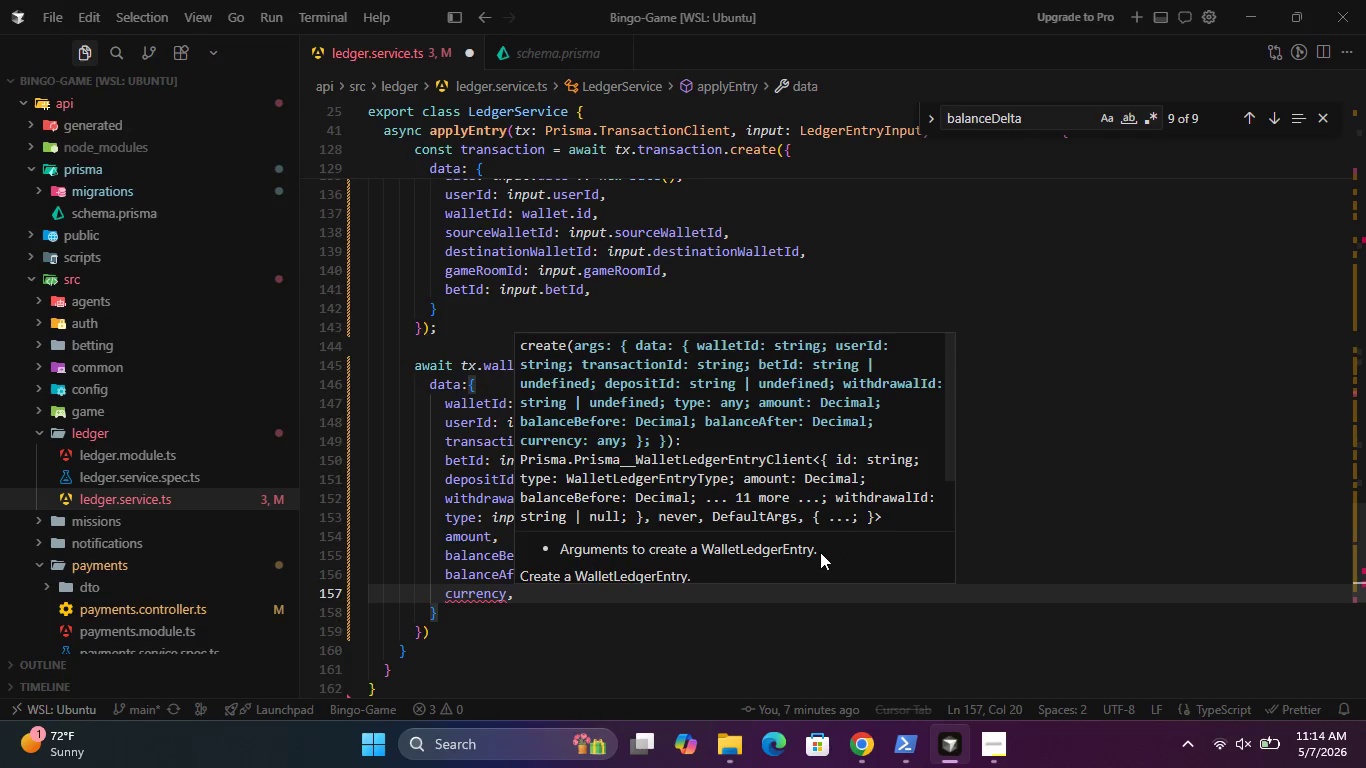 
key(Enter)
 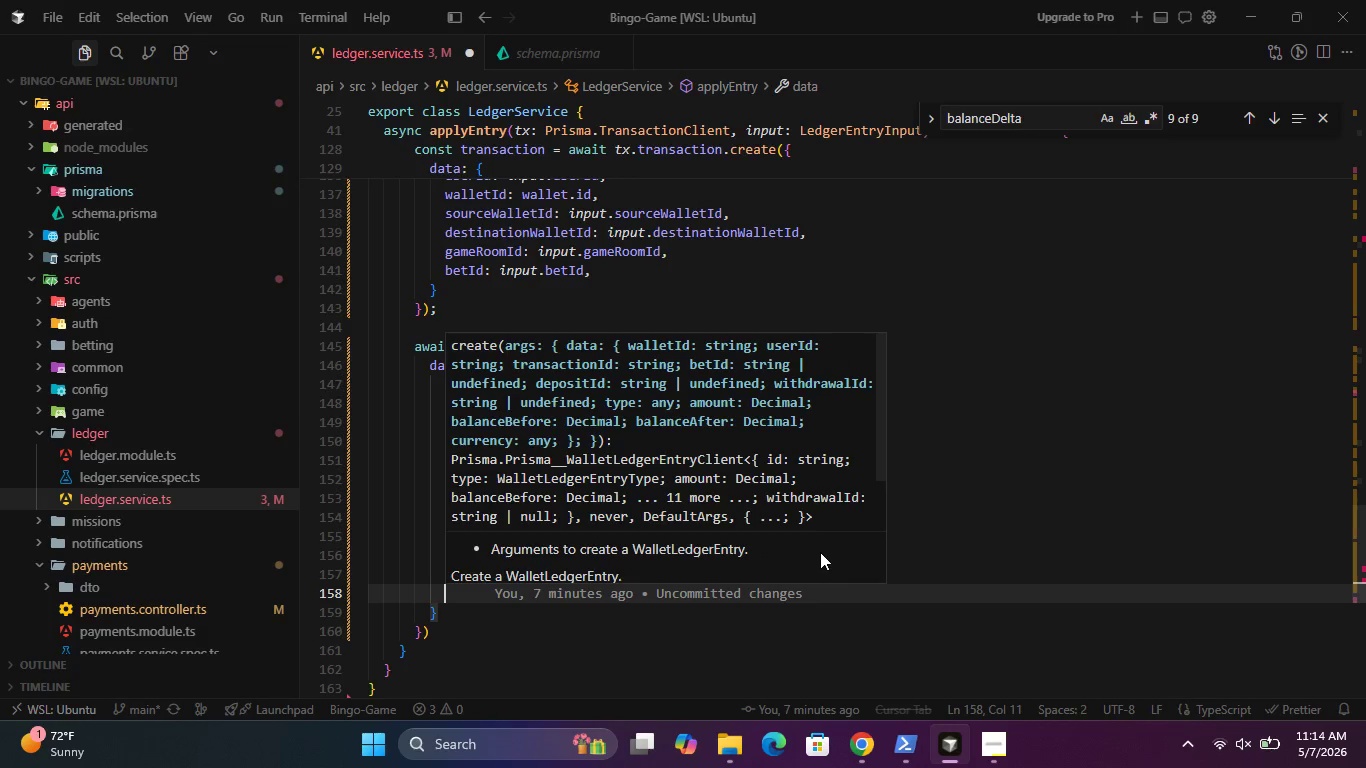 
key(Backspace)
key(Backspace)
key(Backspace)
key(Backspace)
key(Backspace)
key(Backspace)
key(Backspace)
type(: wallet.cur)
 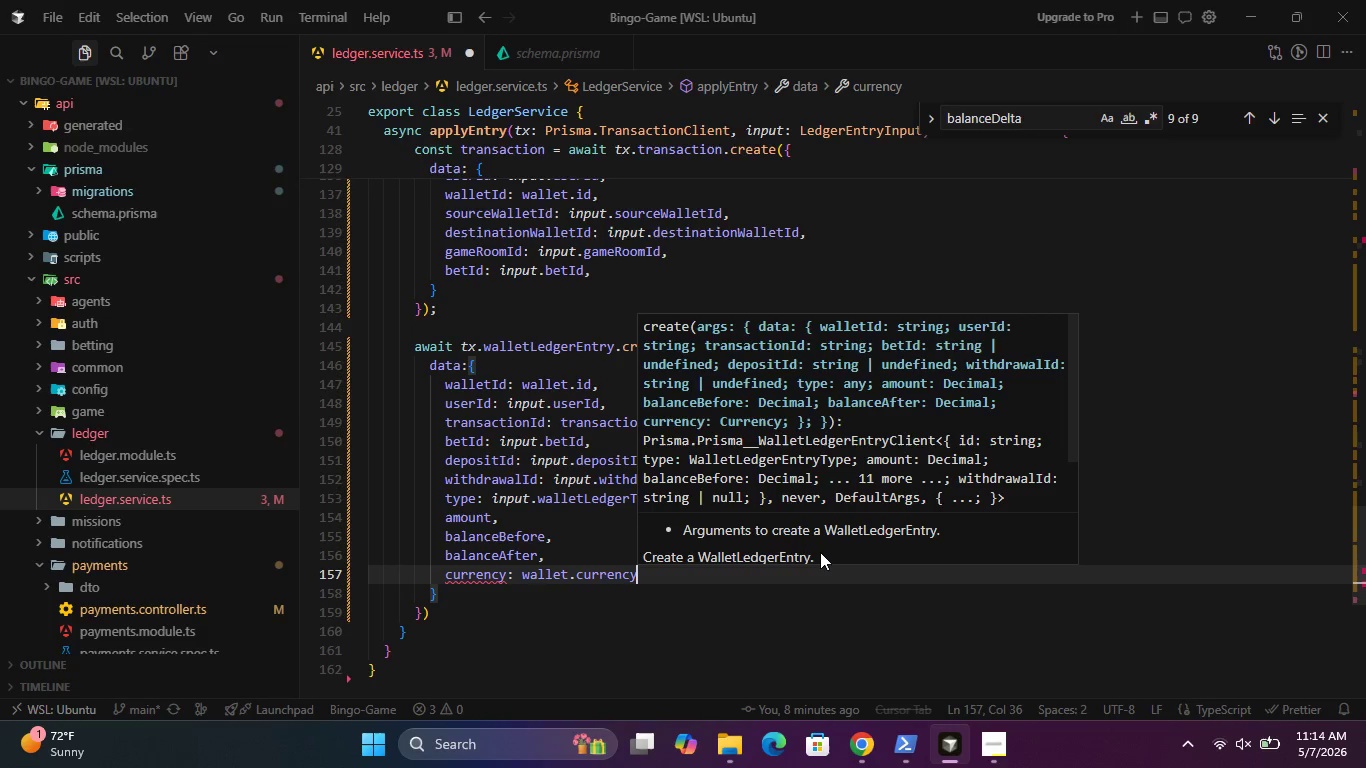 
 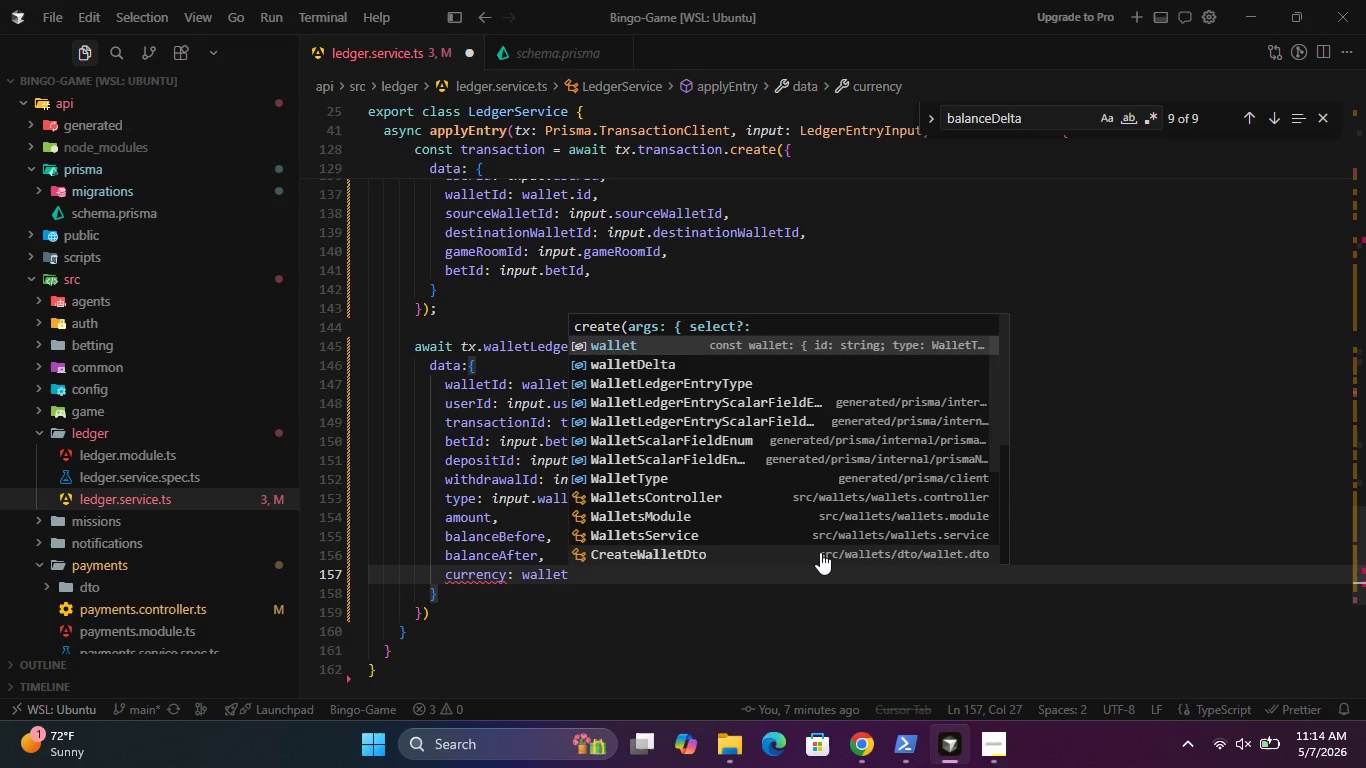 
key(Enter)
 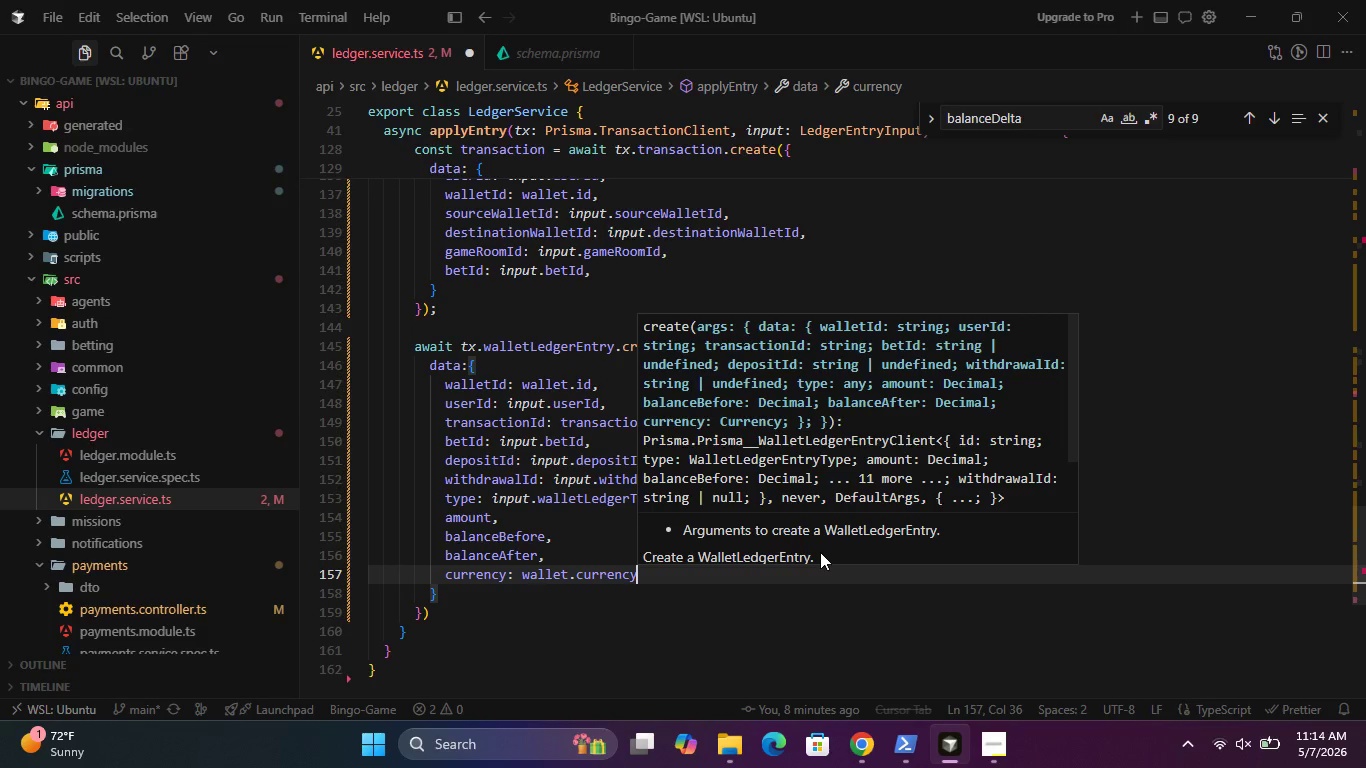 
key(Comma)
 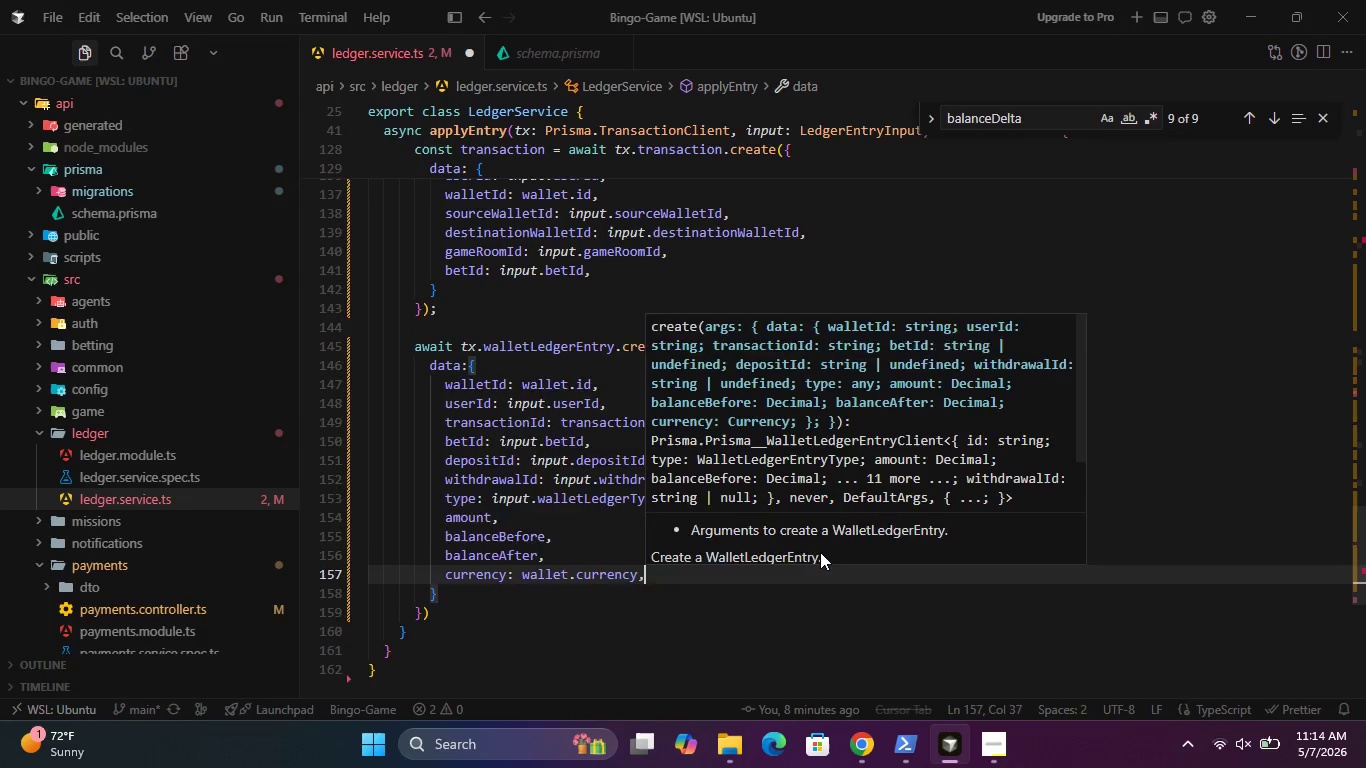 
key(Enter)
 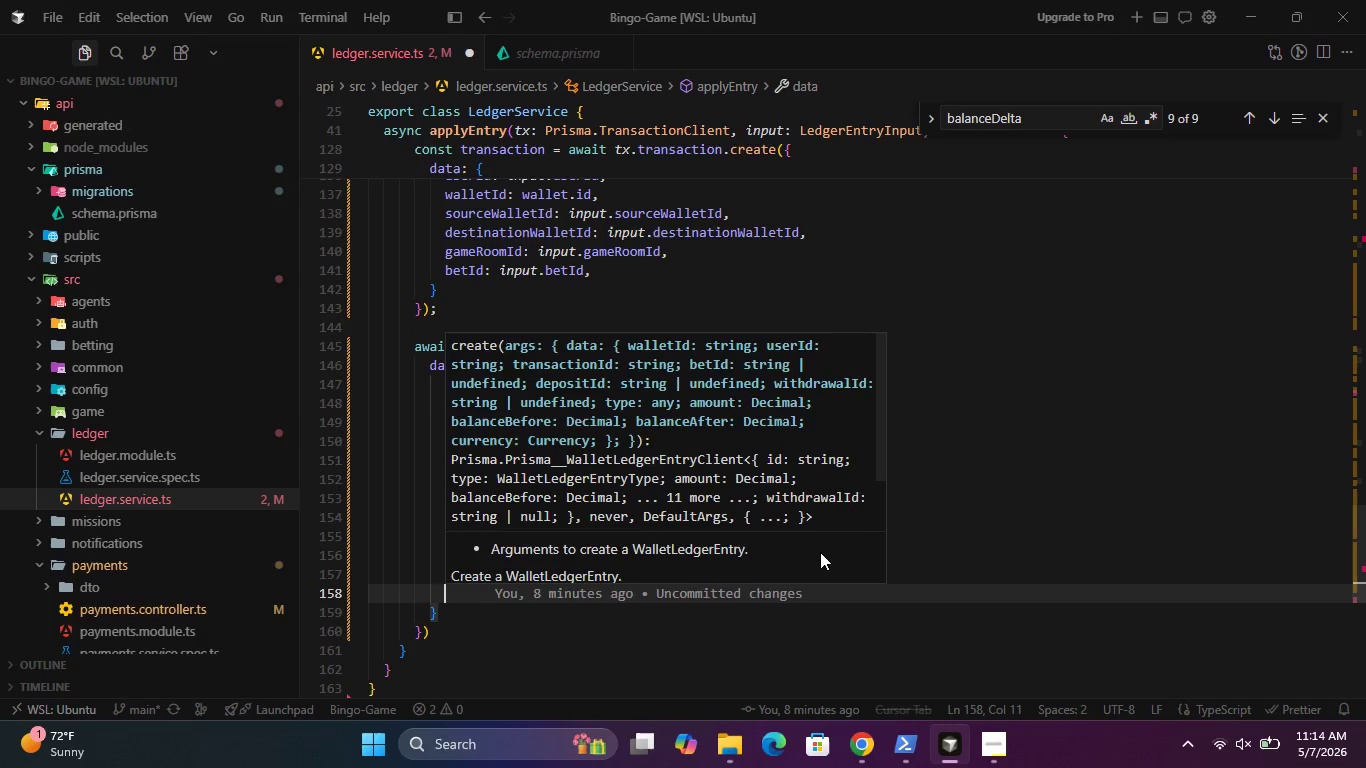 
type(refe)
 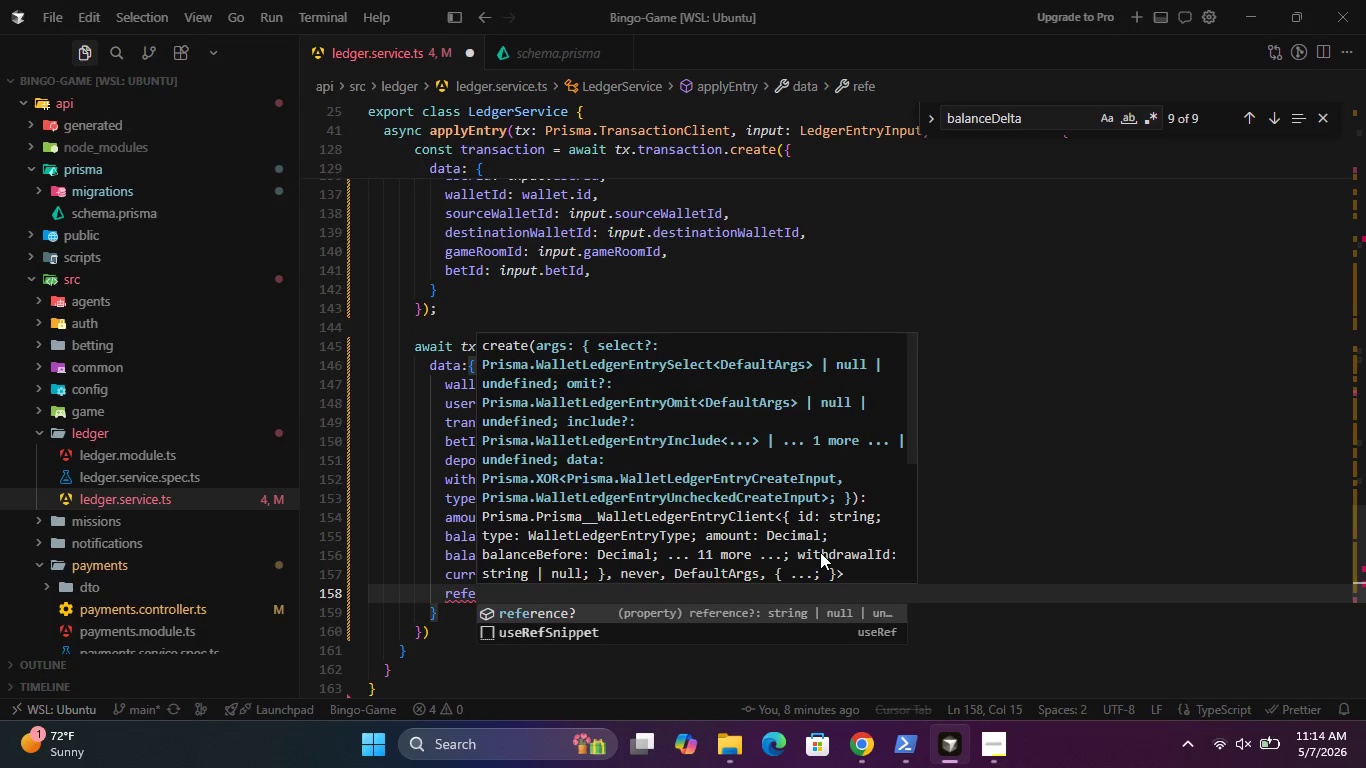 
key(Enter)
 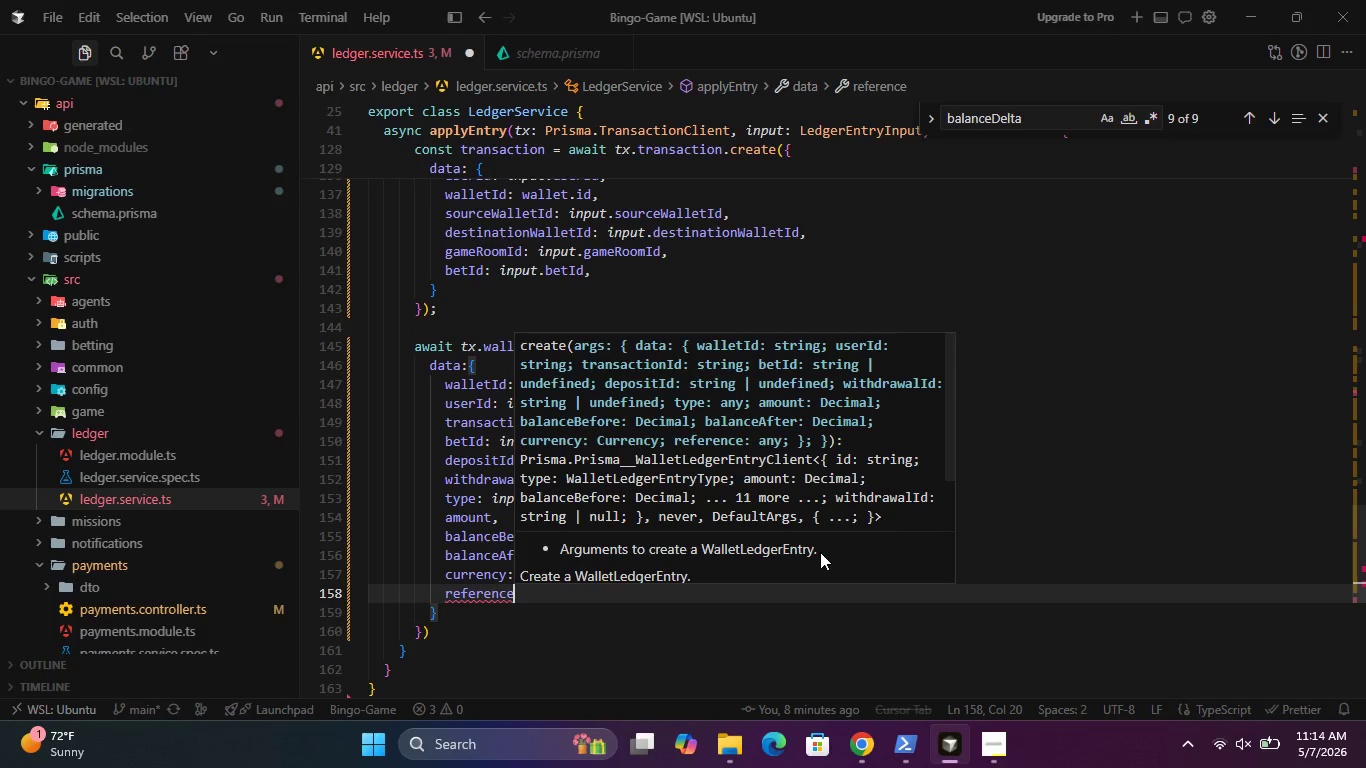 
type(: input)
 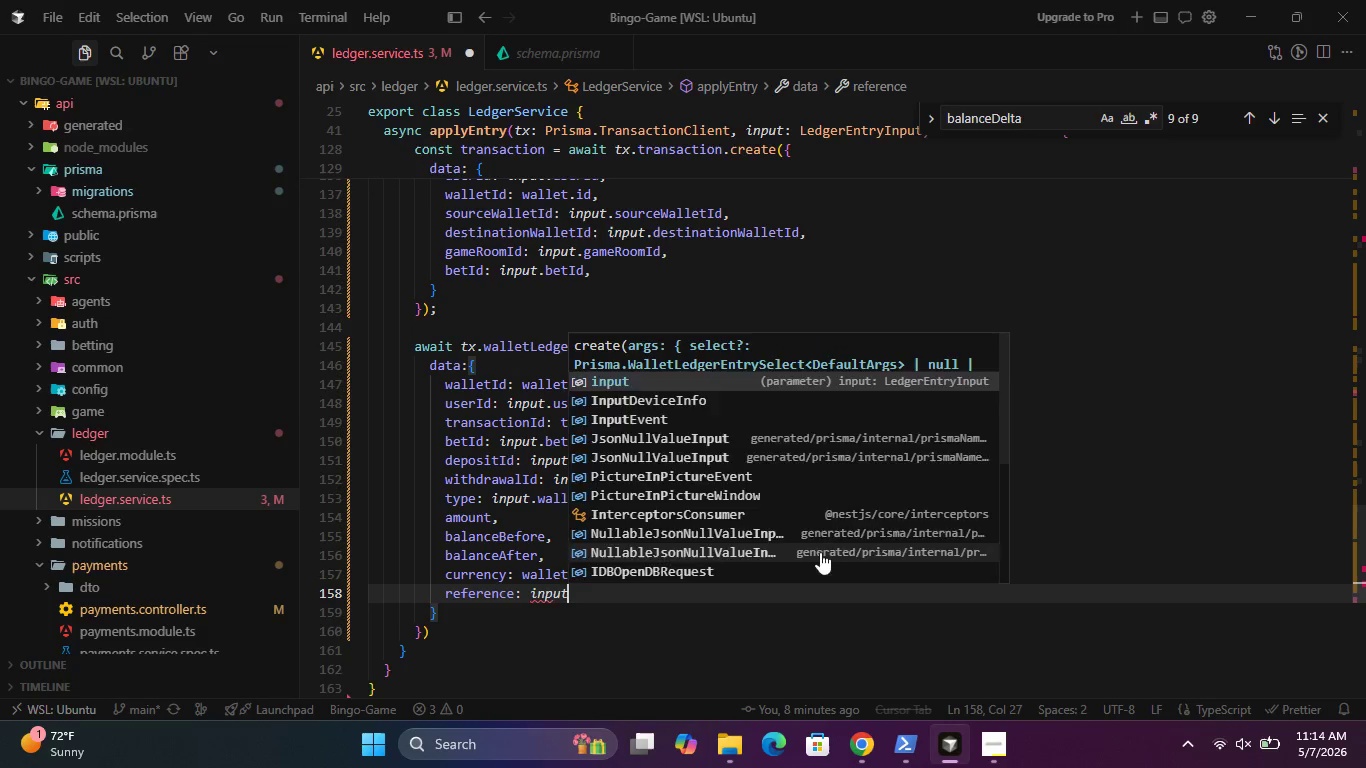 
key(Enter)
 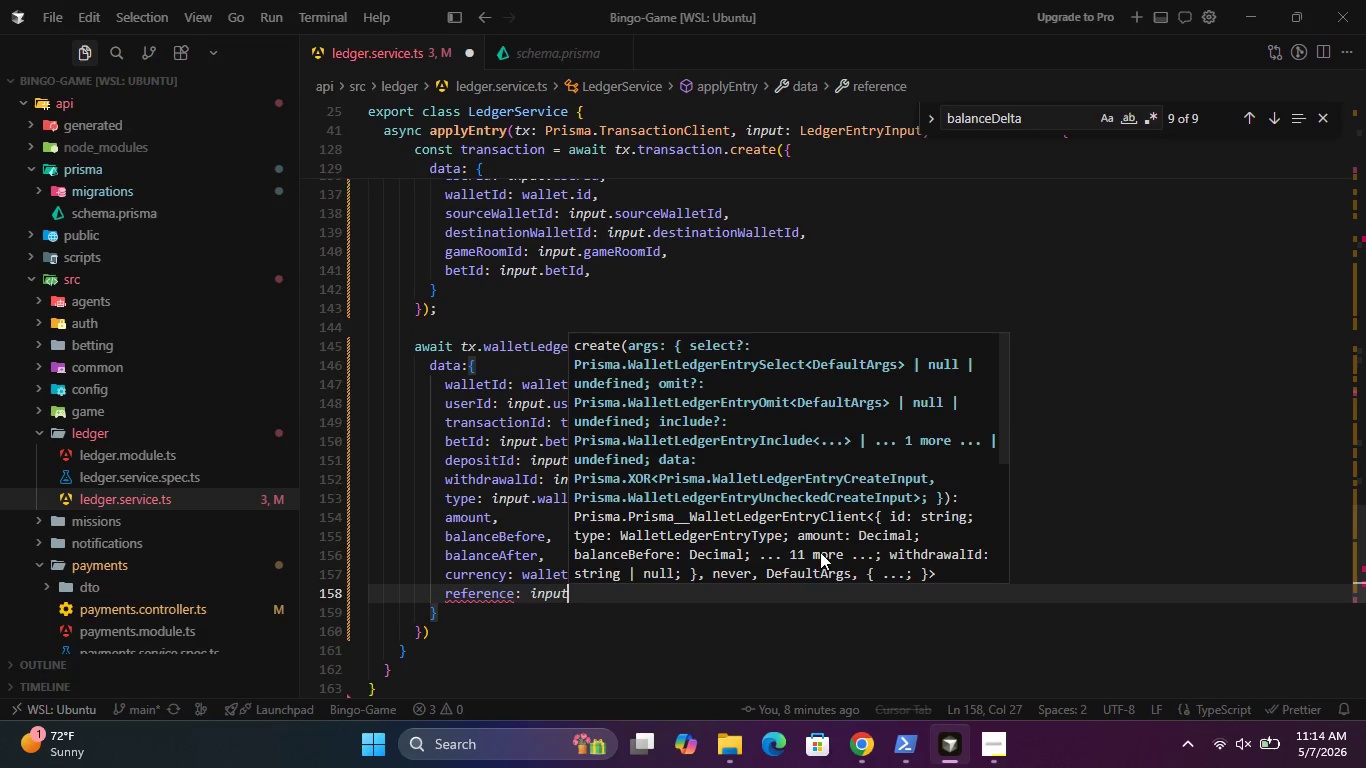 
type(.refe)
 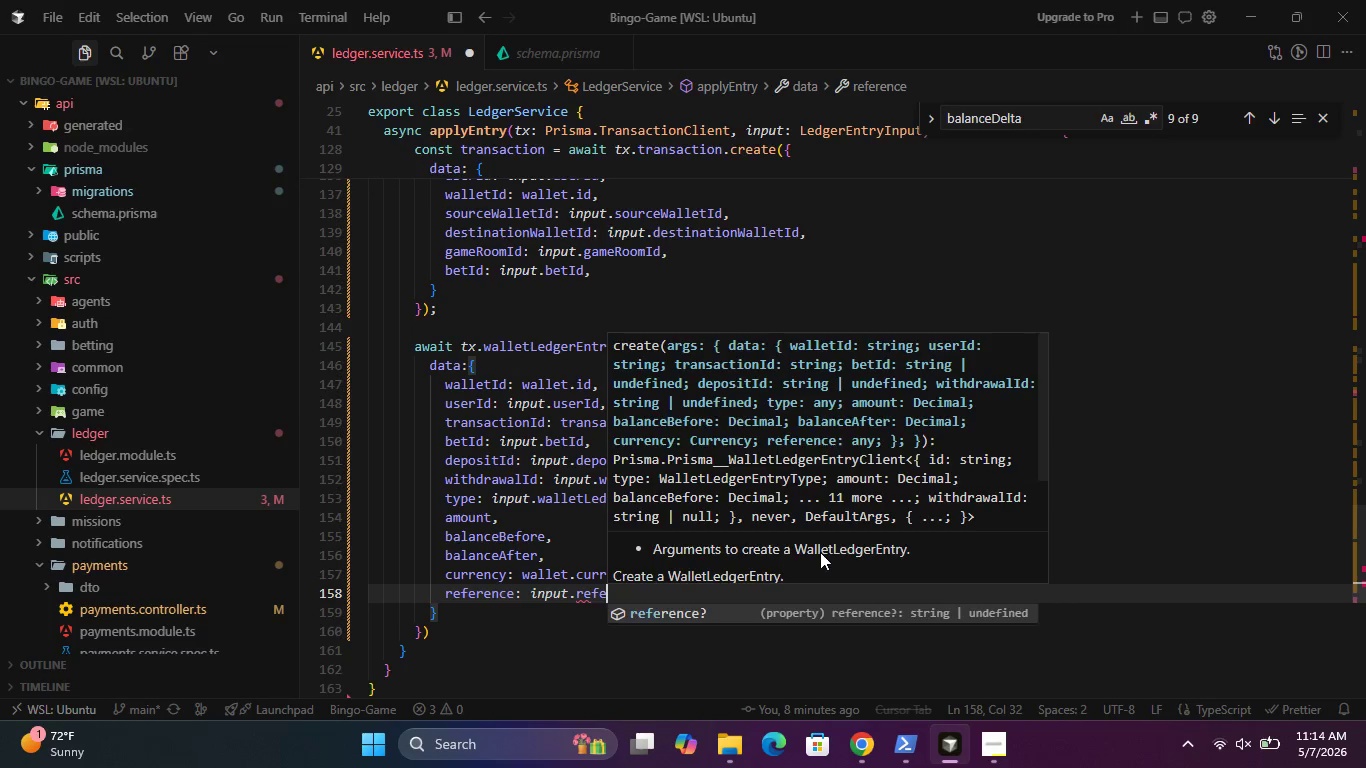 
key(Enter)
 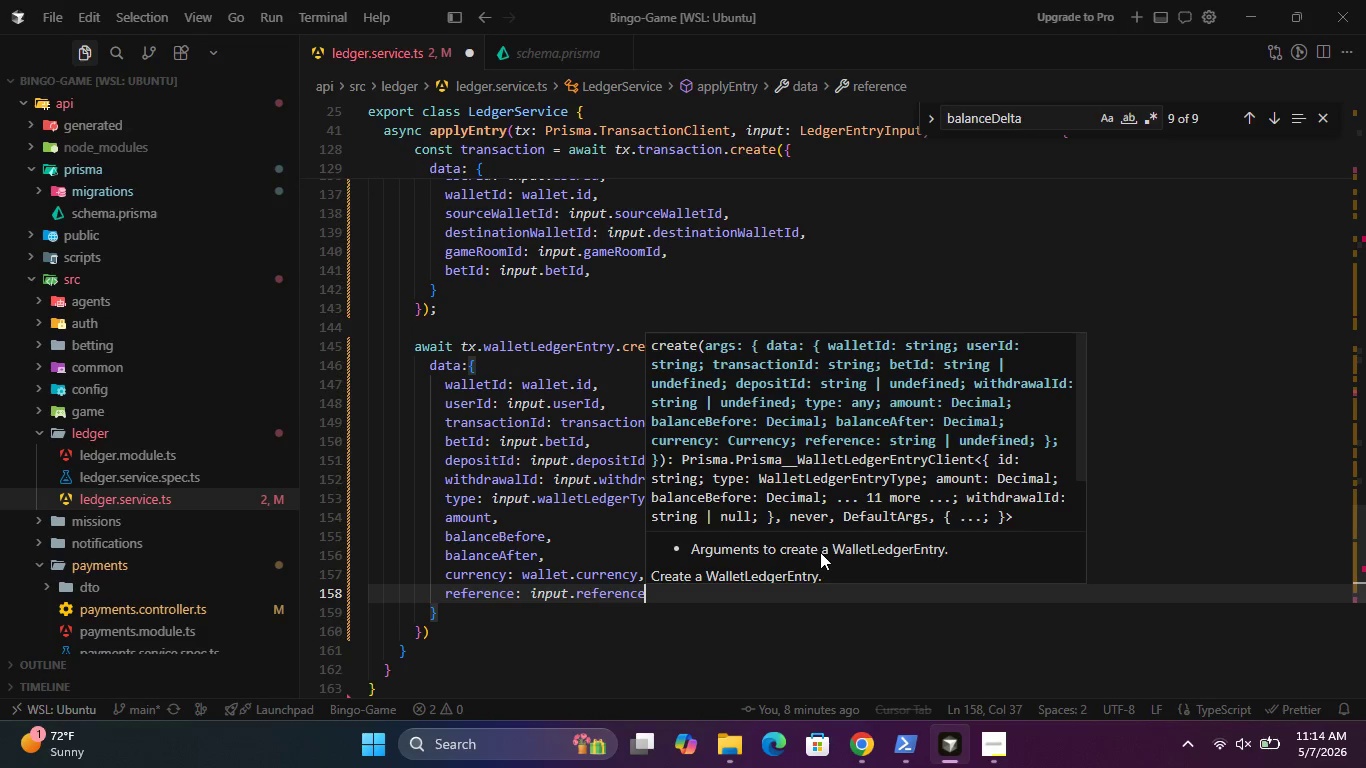 
key(Comma)
 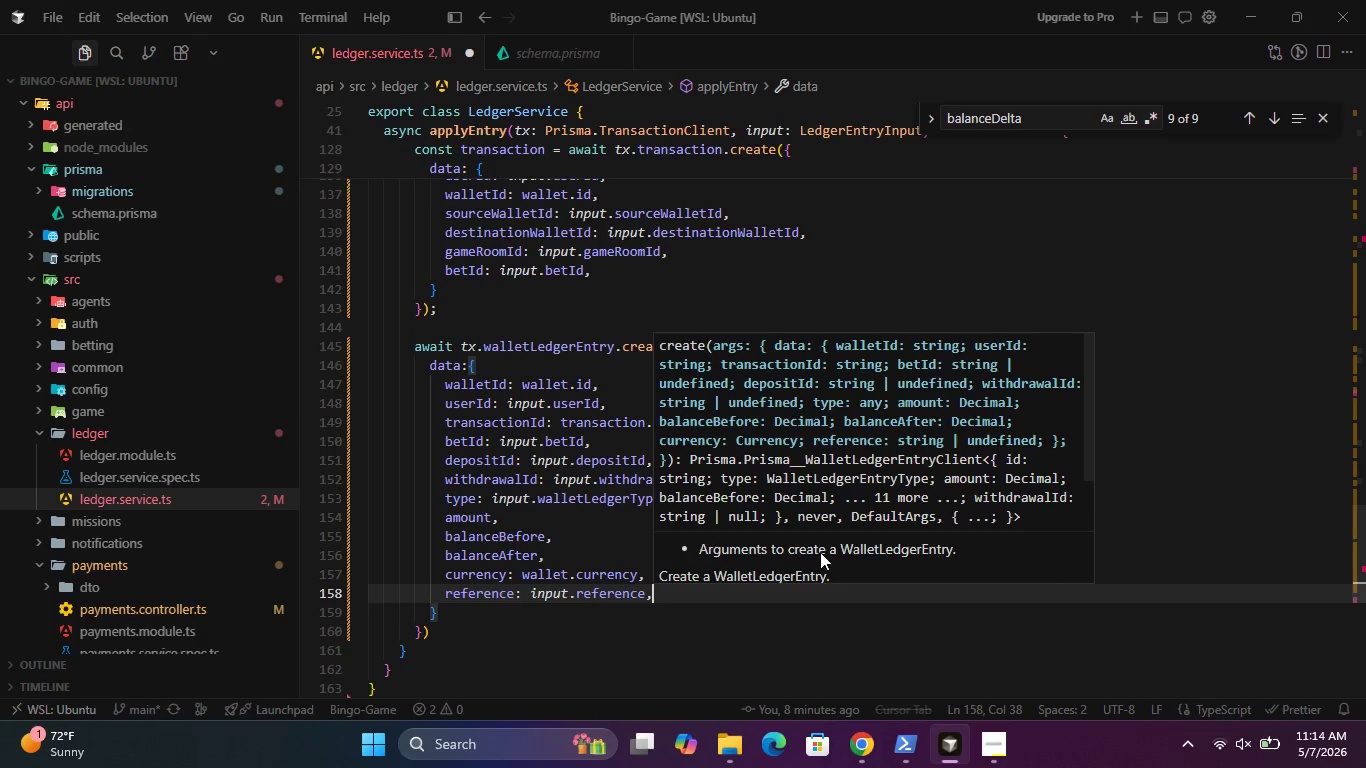 
key(Enter)
 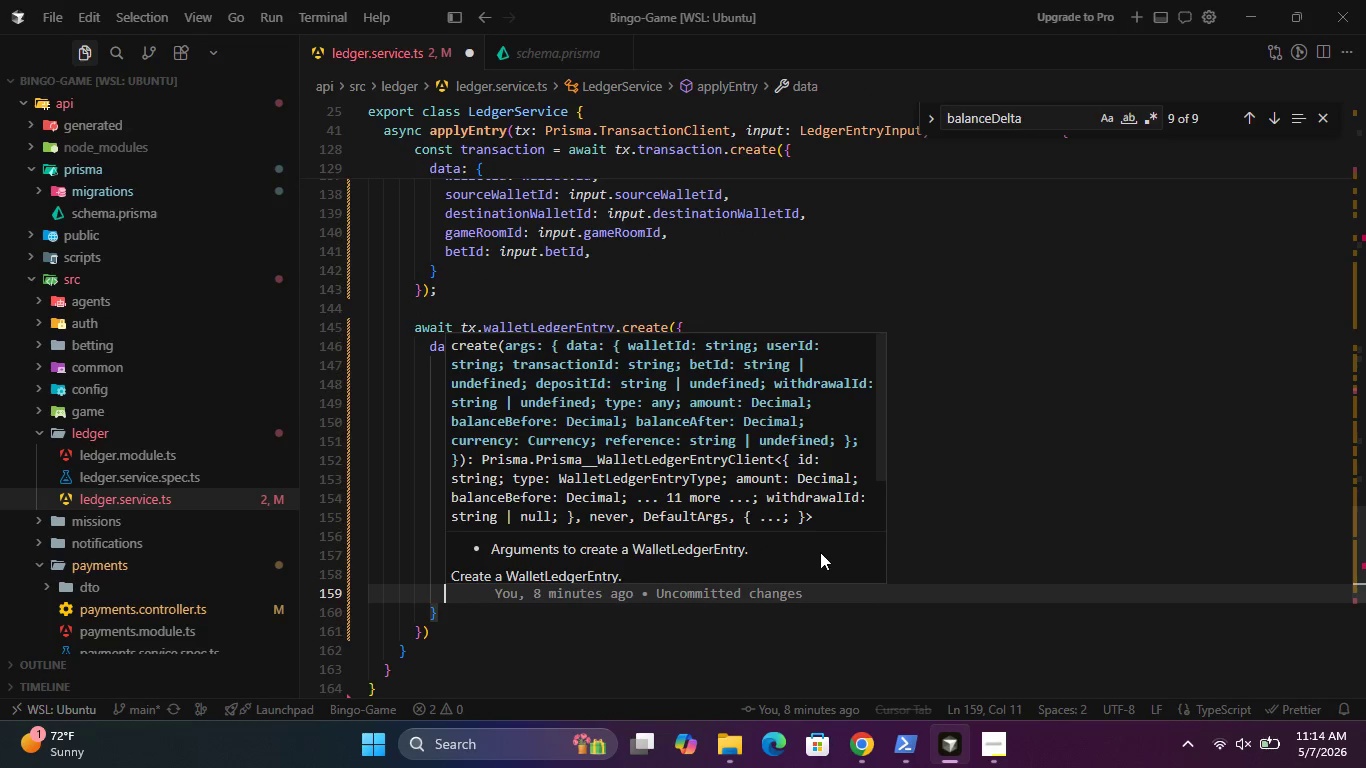 
type(descr)
 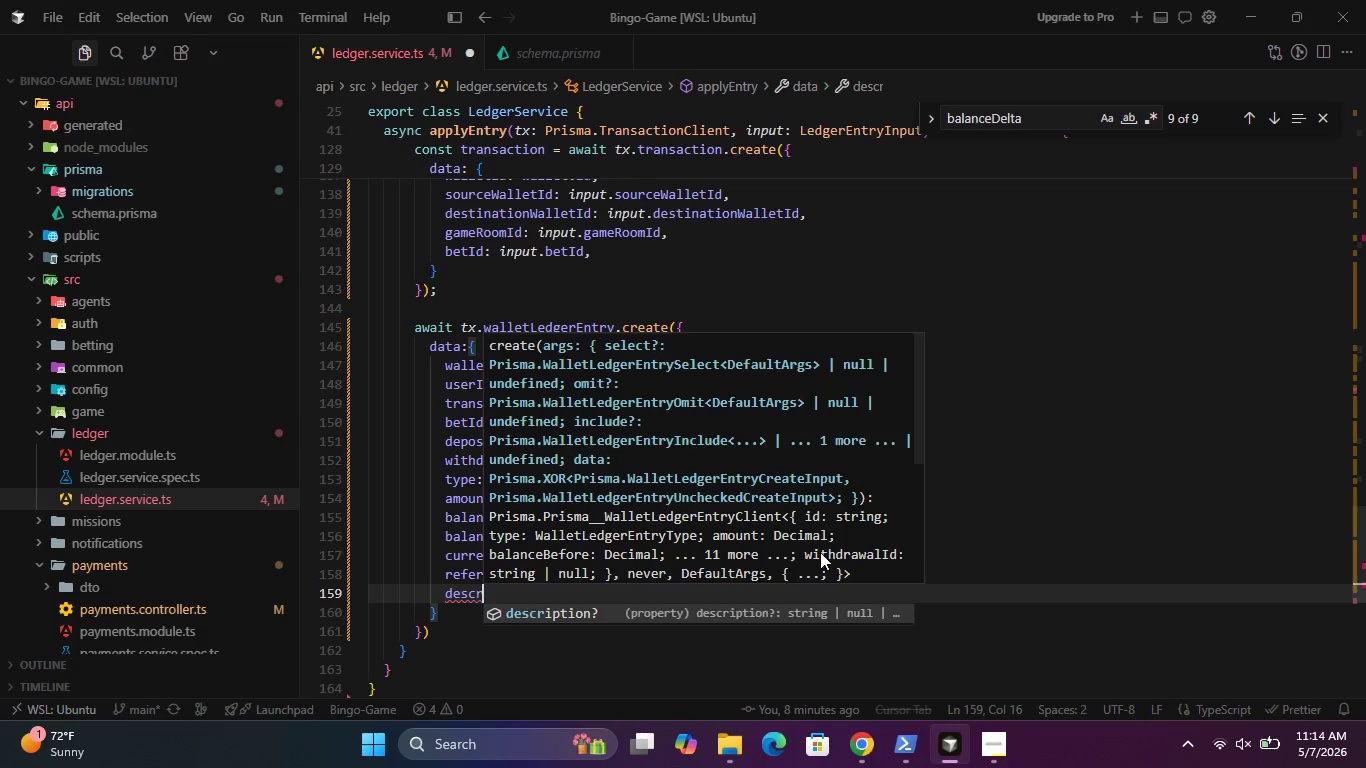 
key(Enter)
 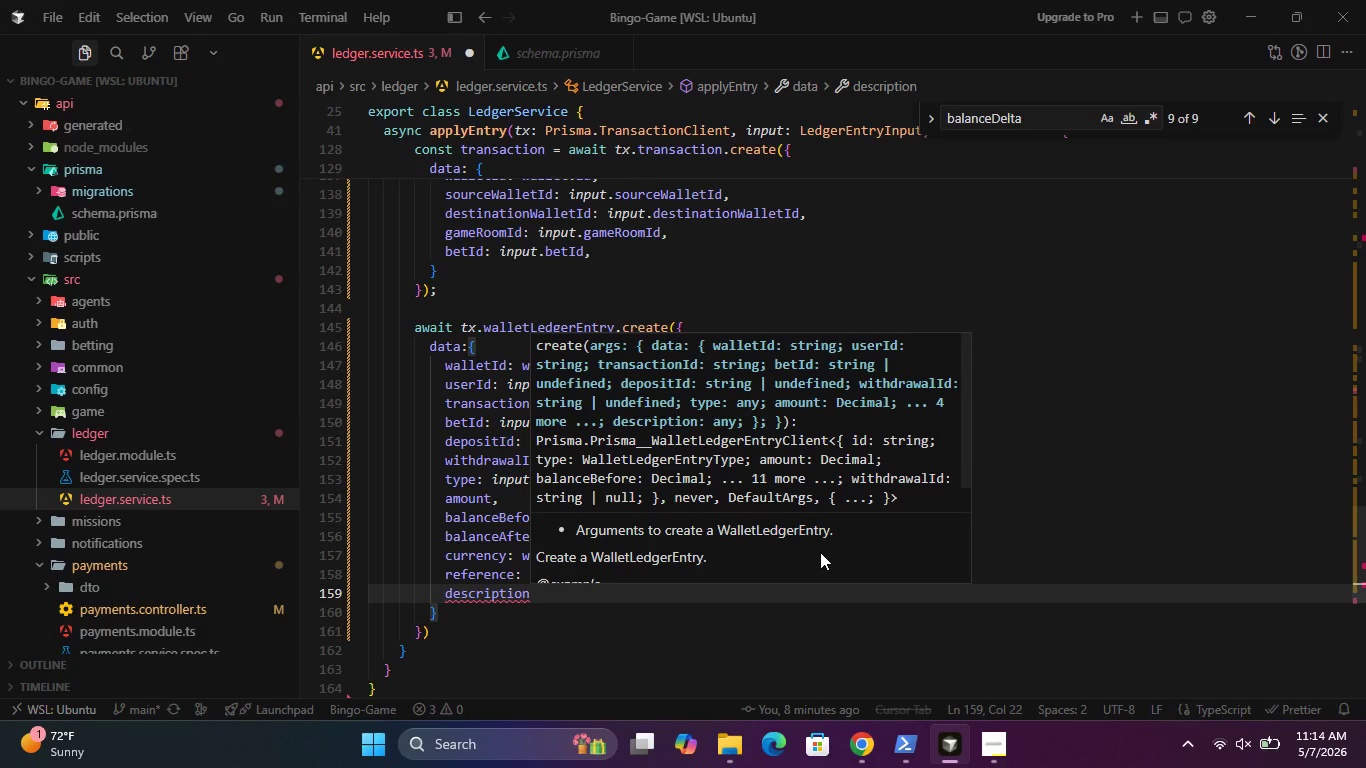 
type(: inp)
 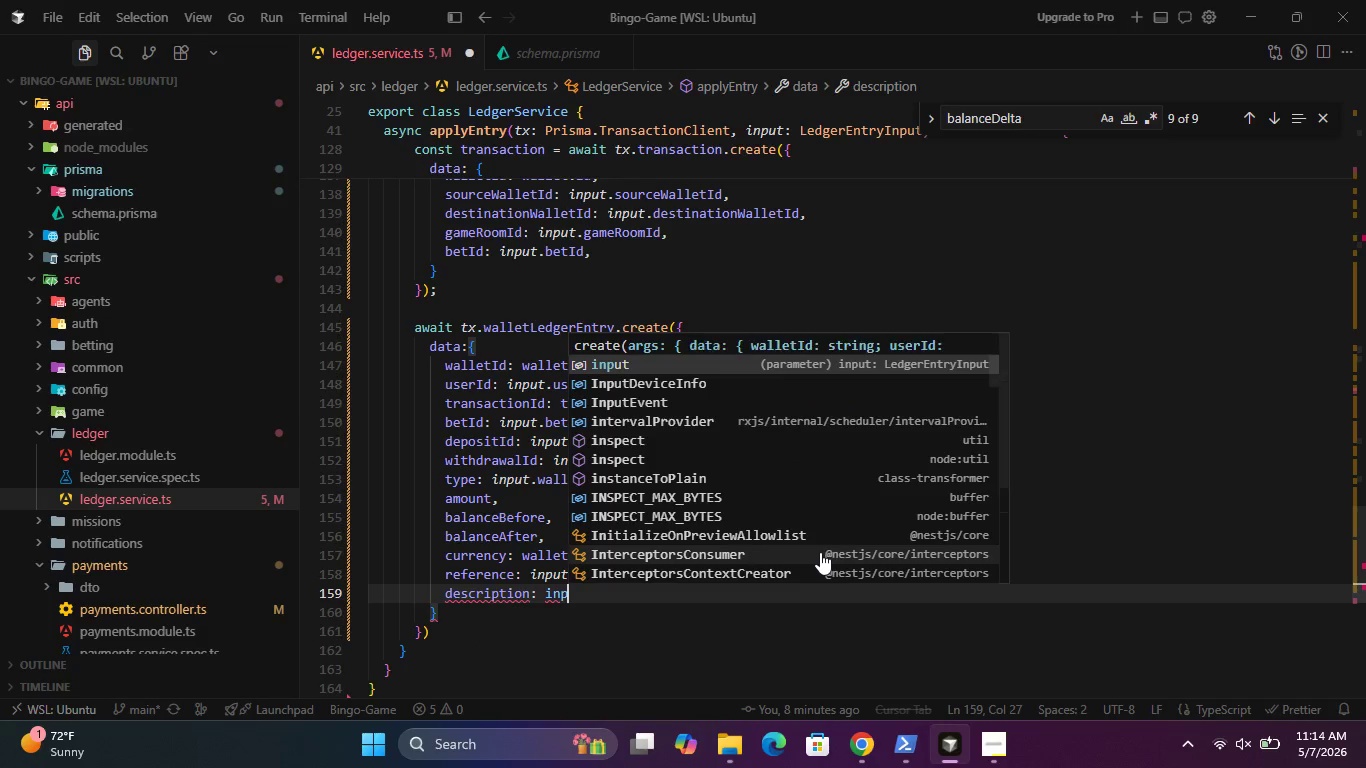 
key(Enter)
 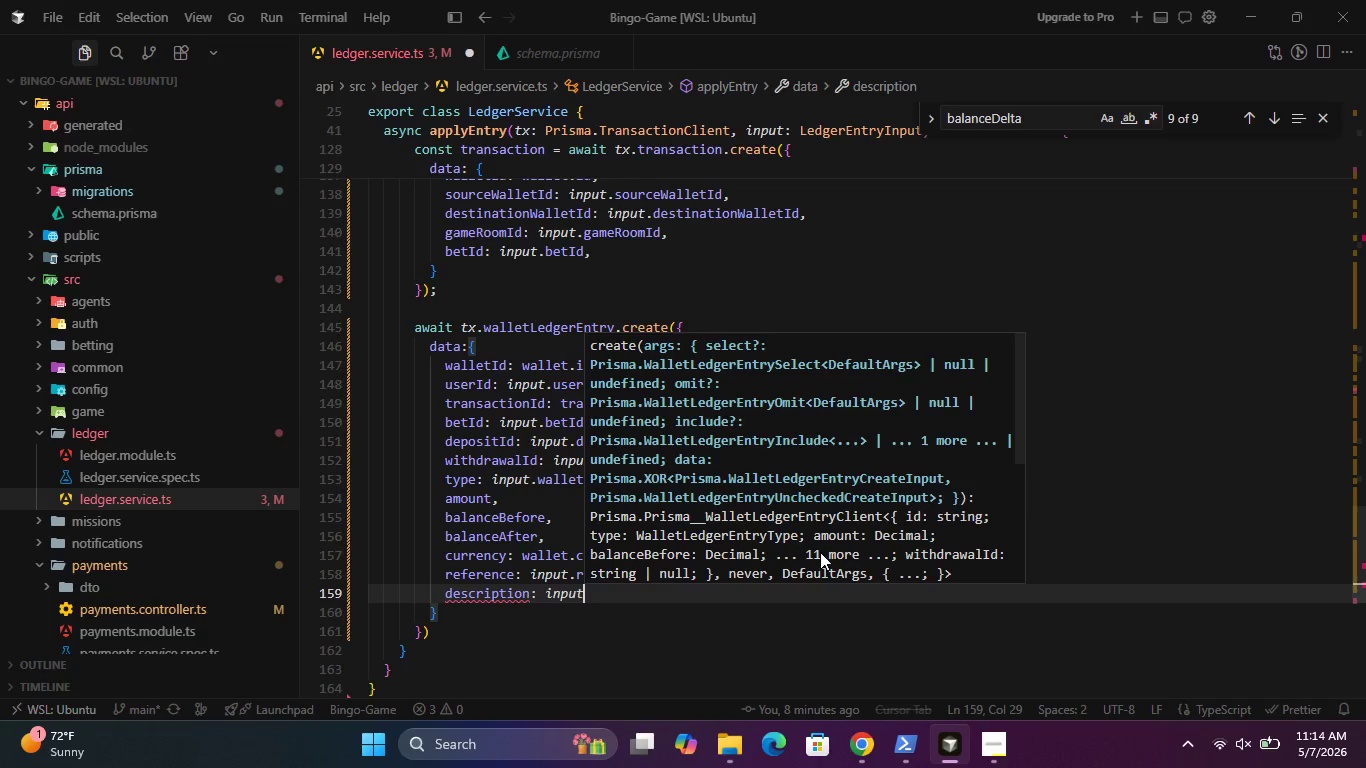 
key(Period)
 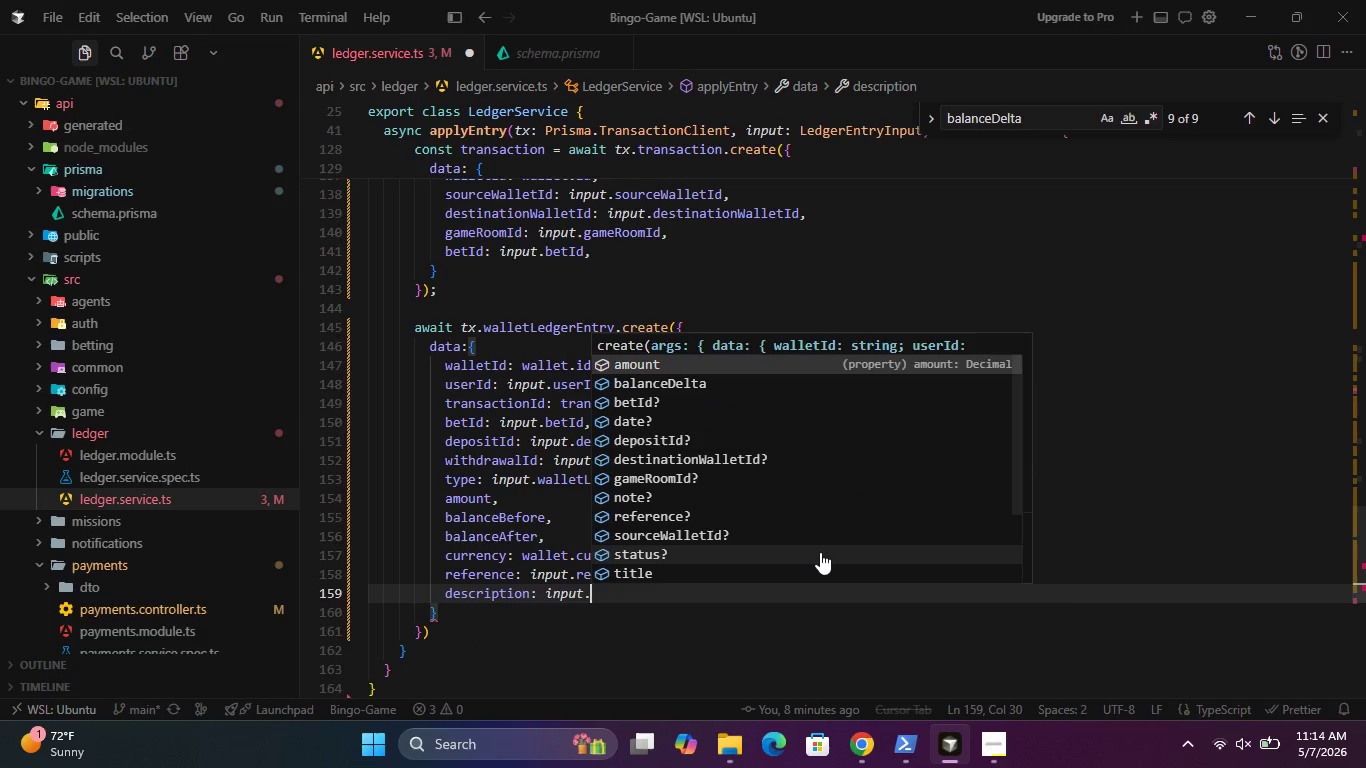 
key(N)
 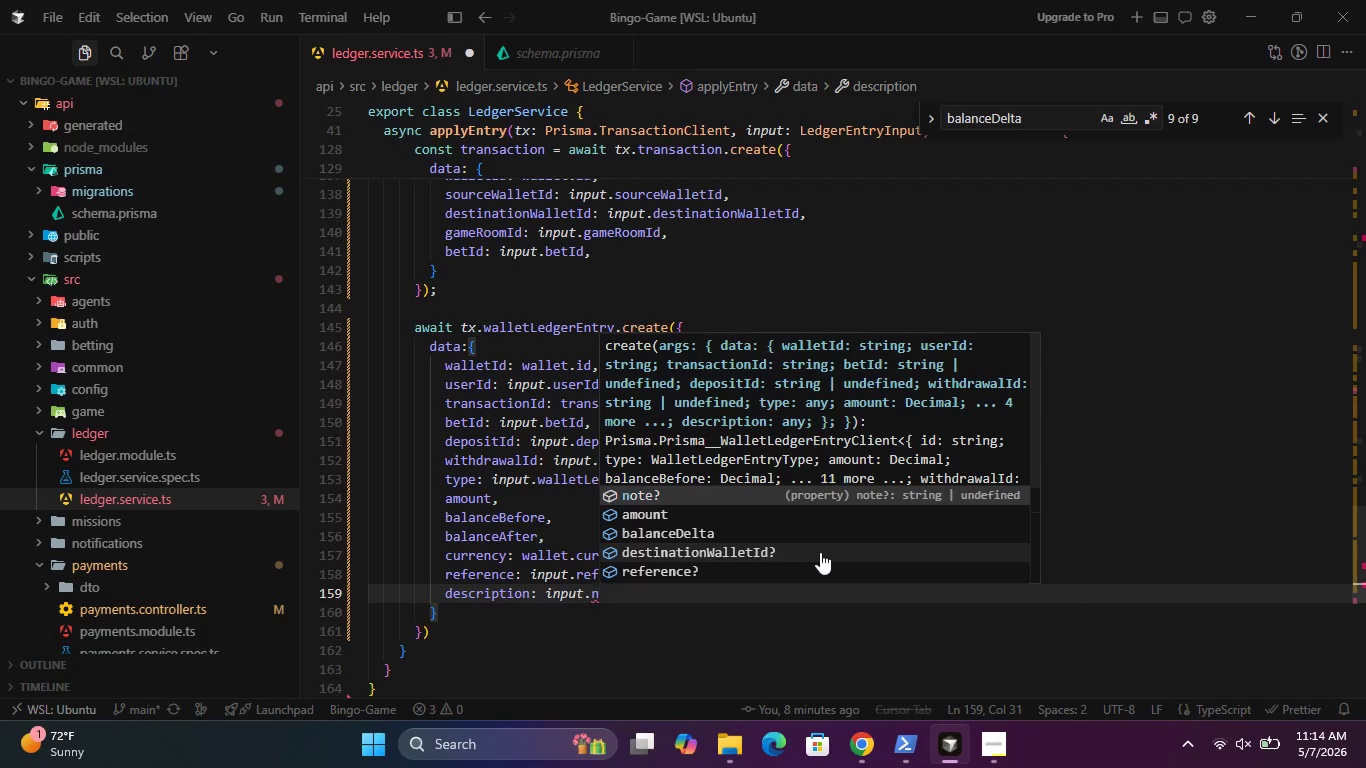 
key(Enter)
 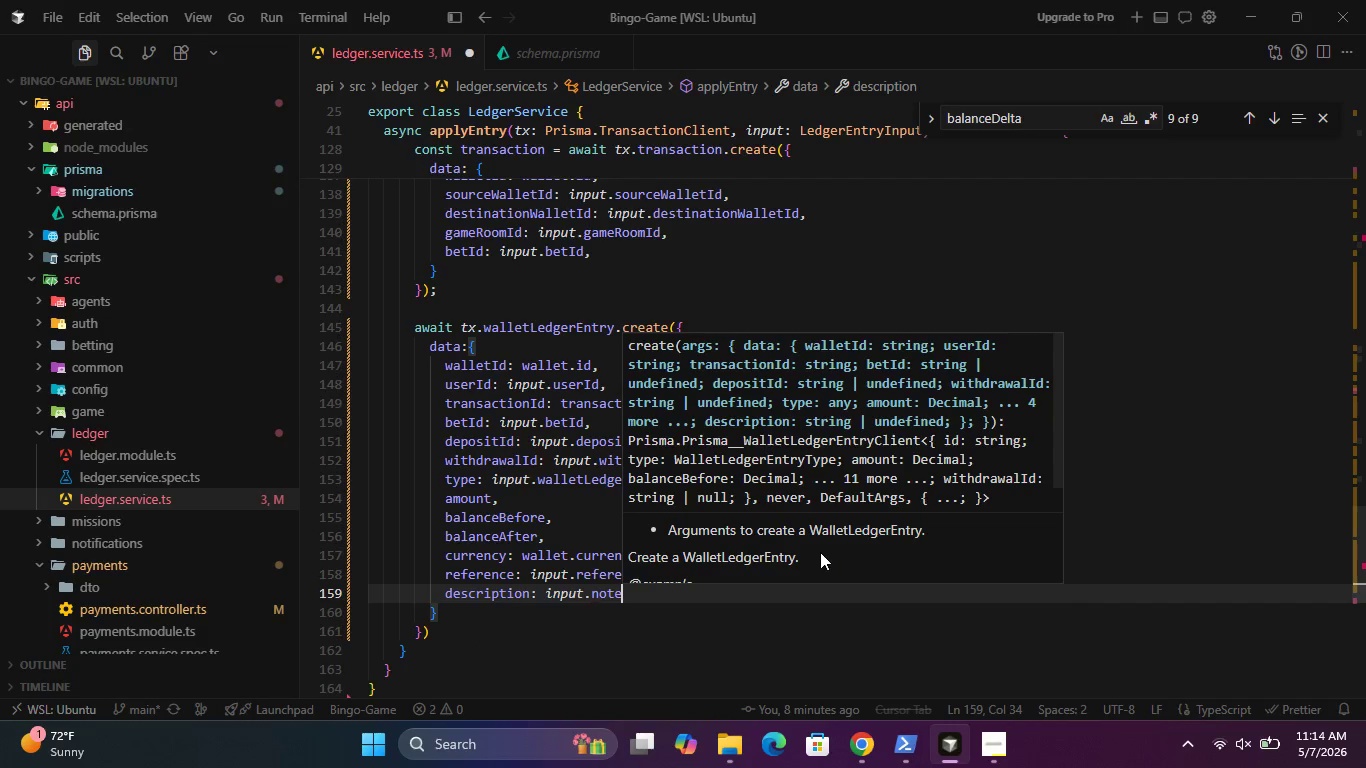 
type( ?? in)
 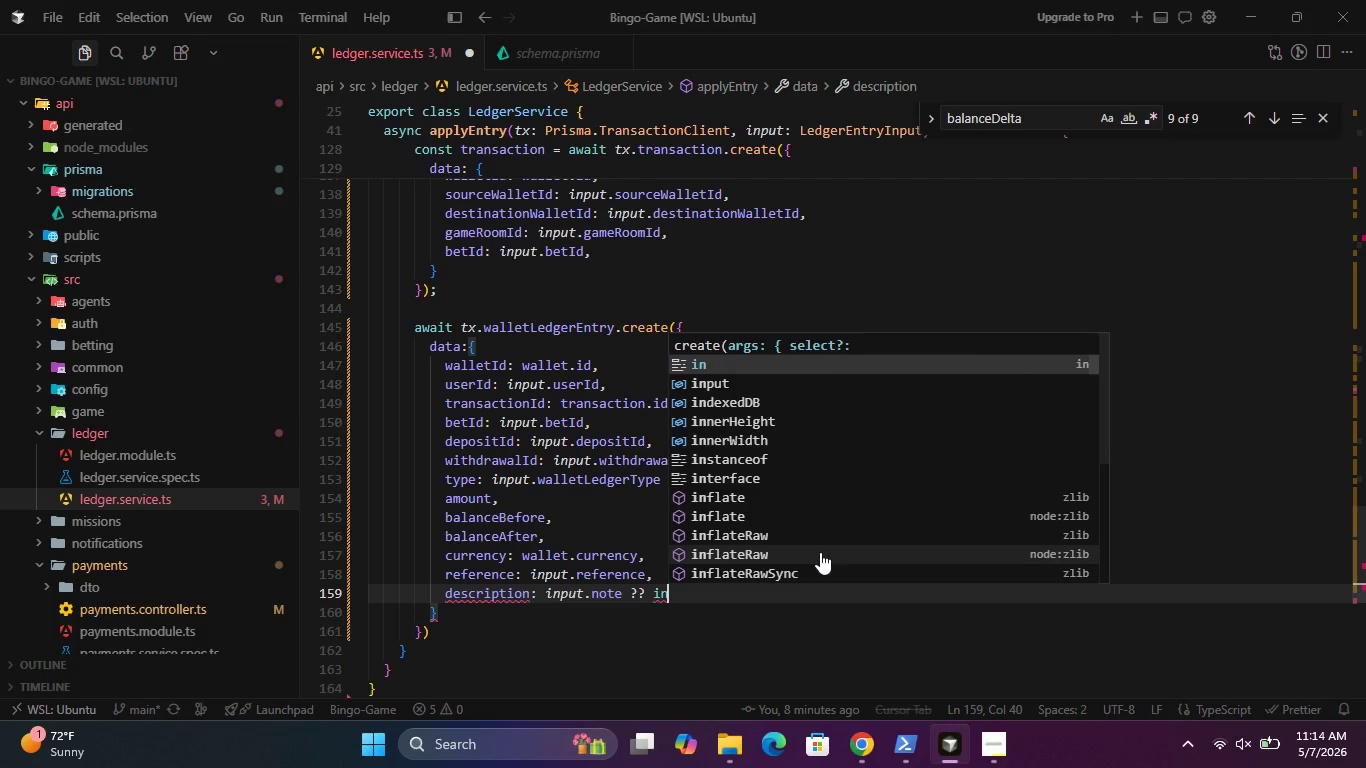 
key(ArrowDown)
 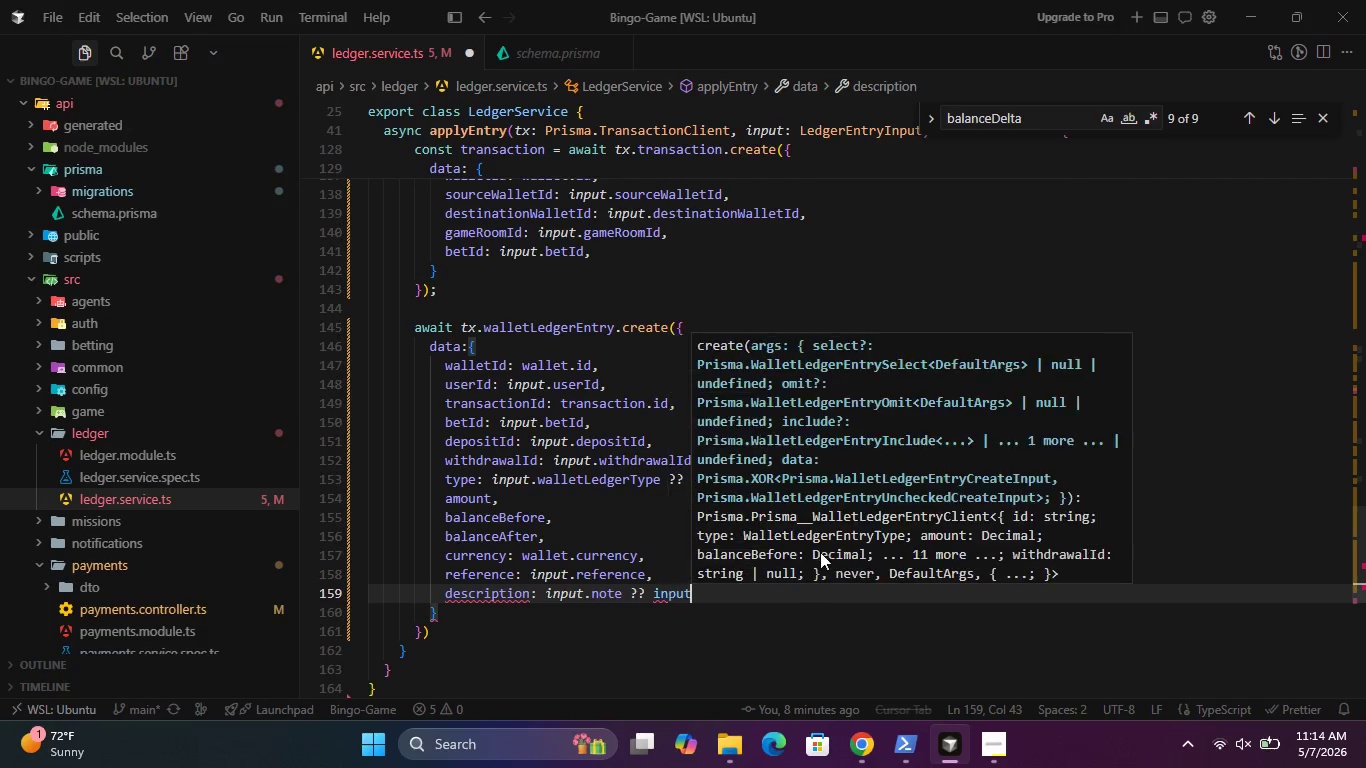 
key(Enter)
 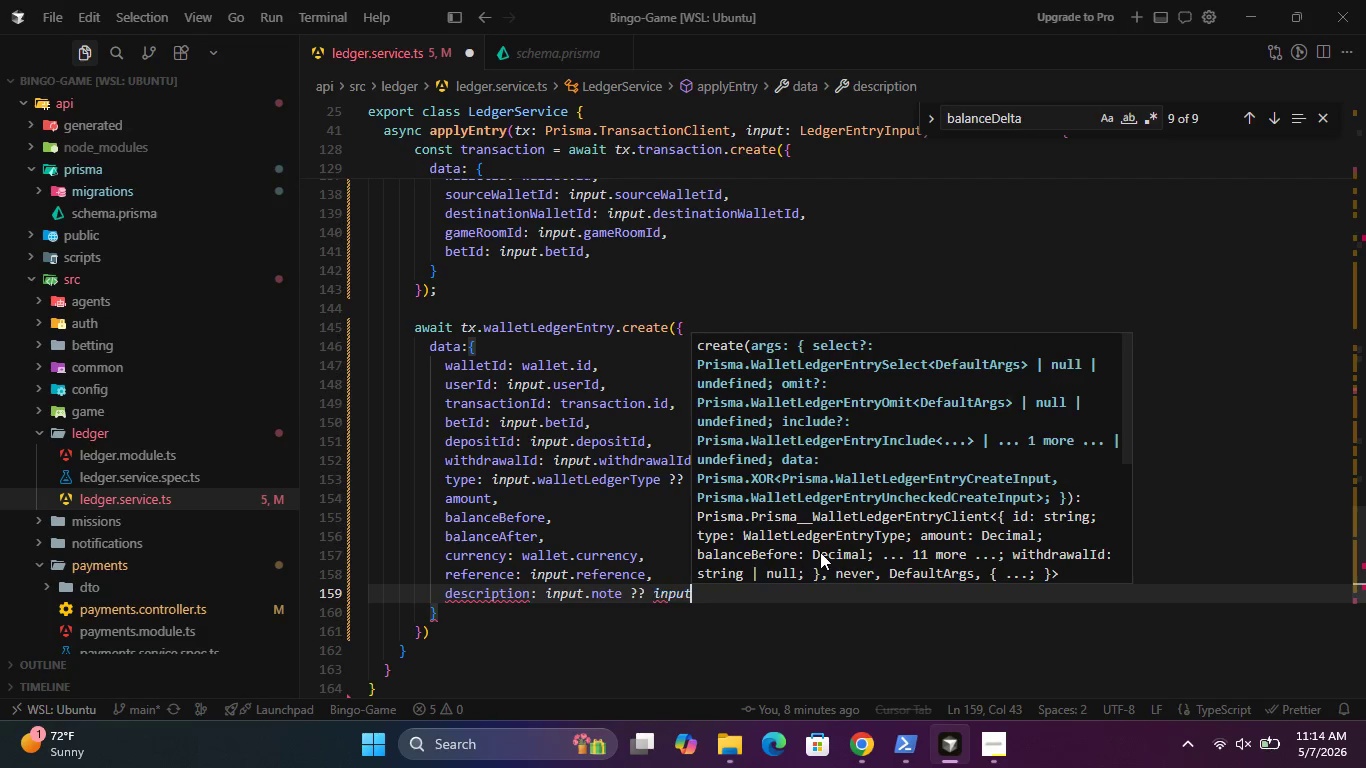 
key(Period)
 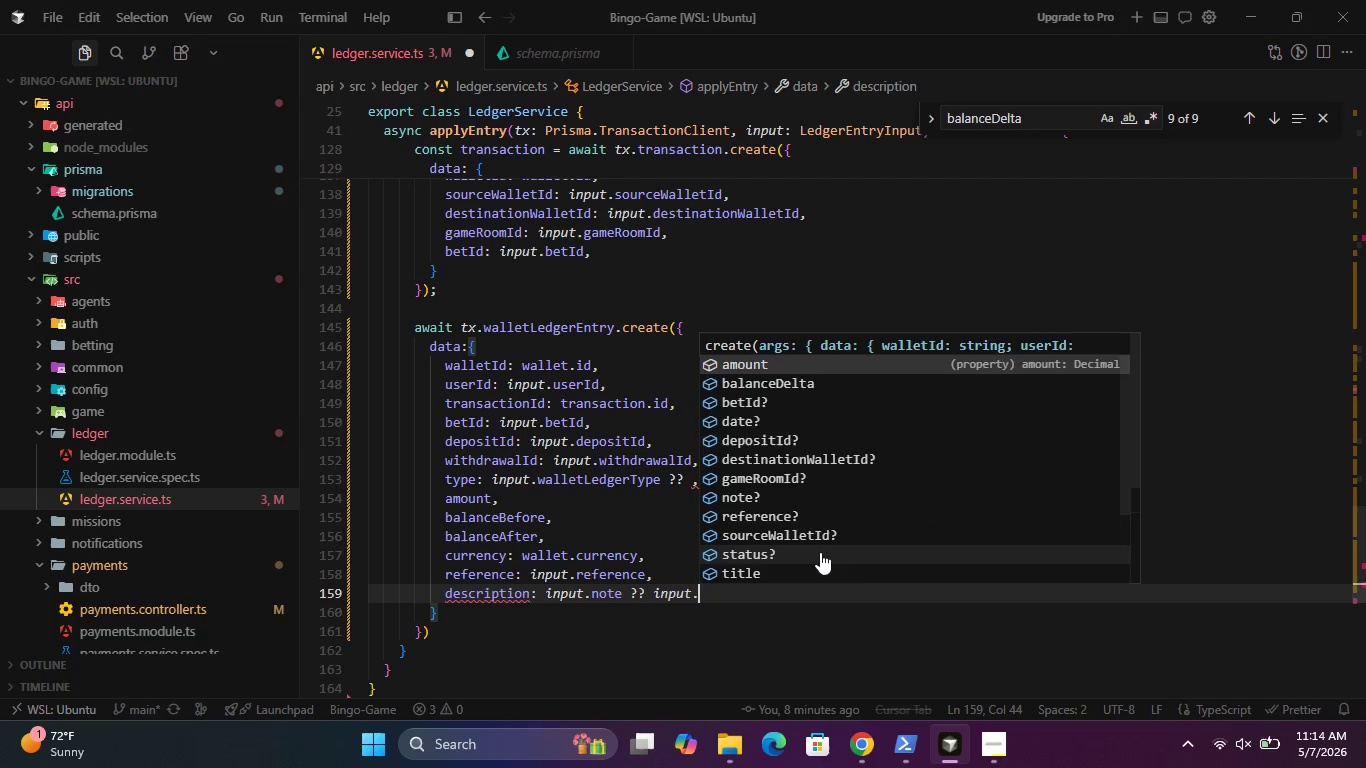 
key(T)
 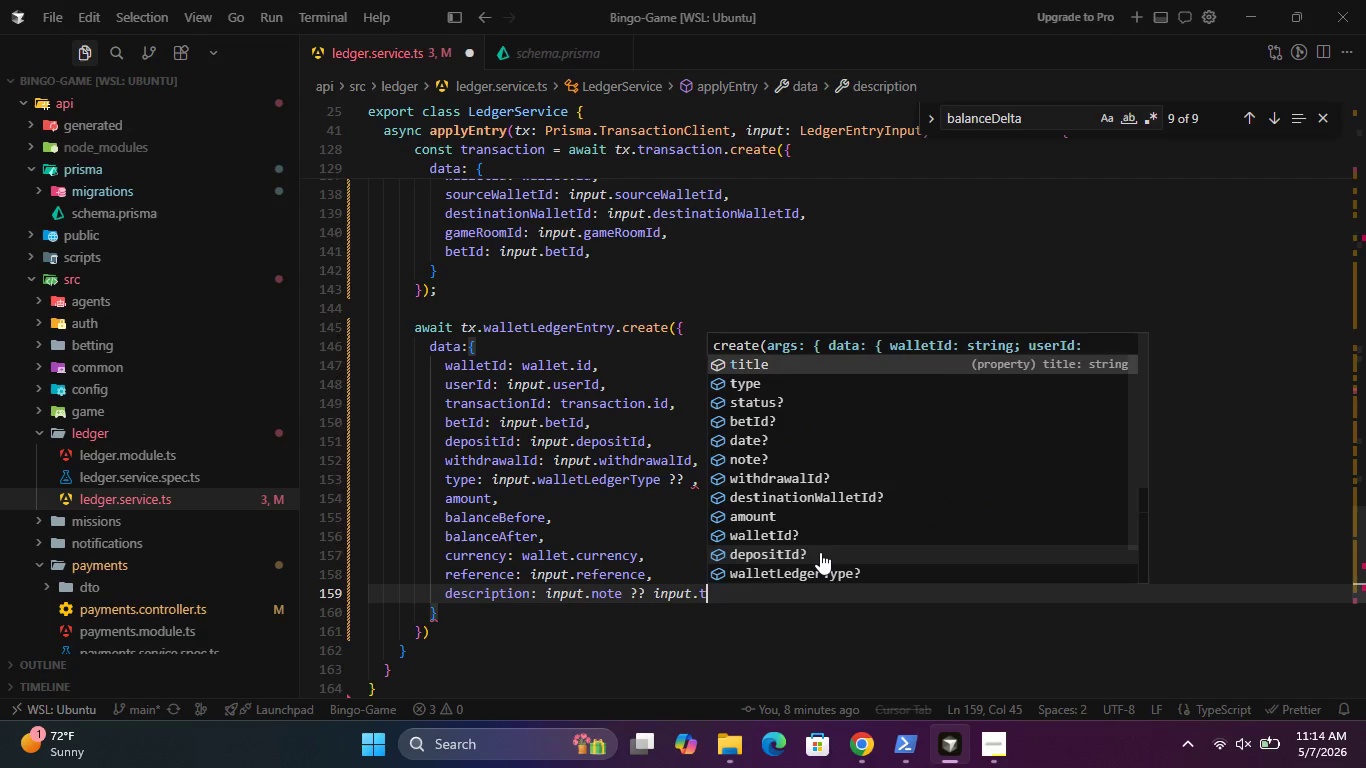 
key(Enter)
 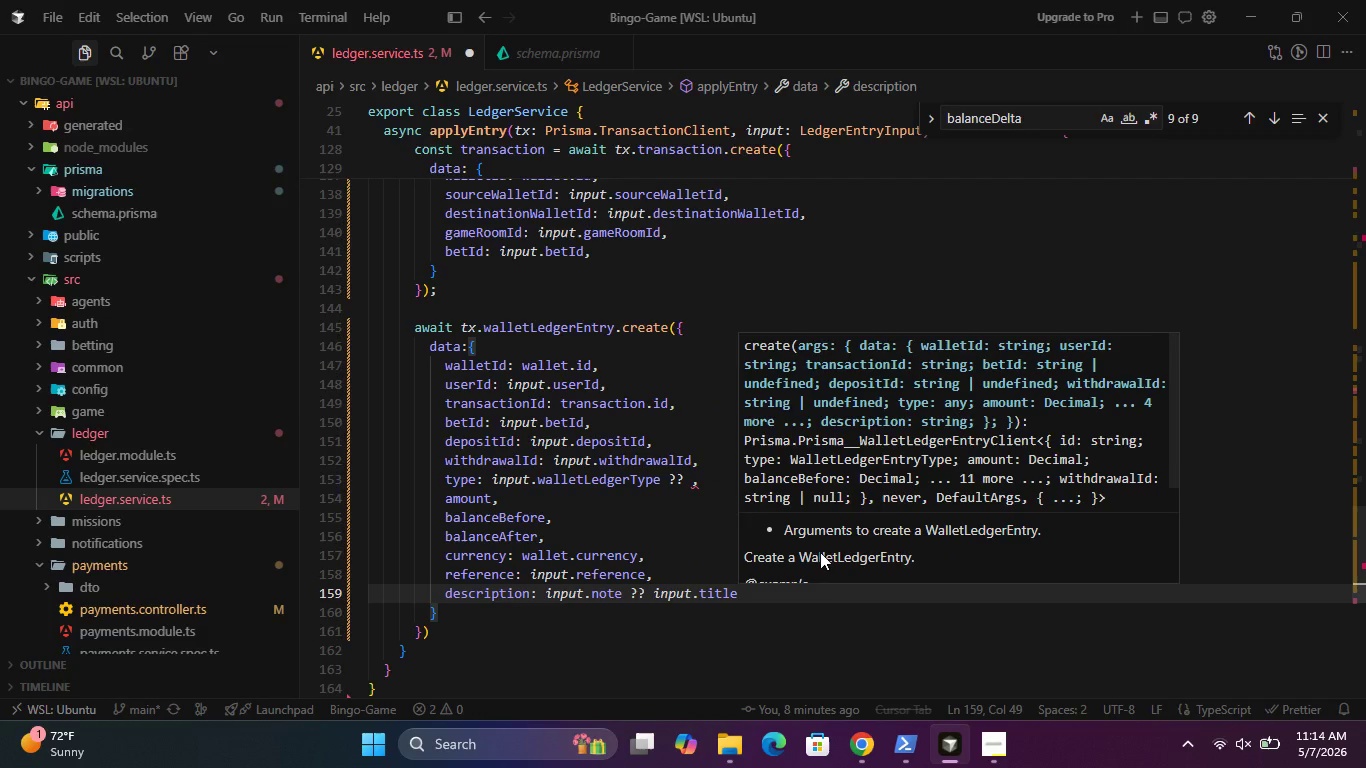 
key(Comma)
 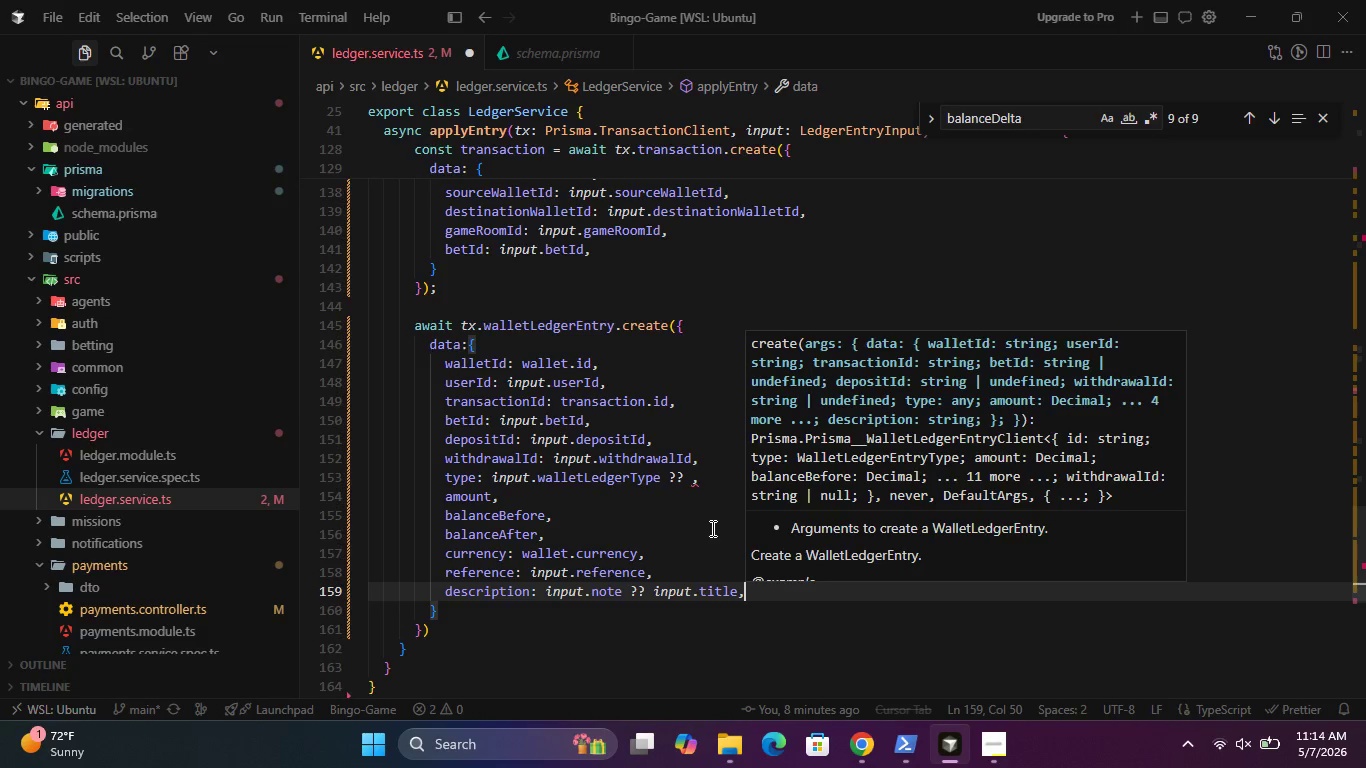 
left_click([663, 540])
 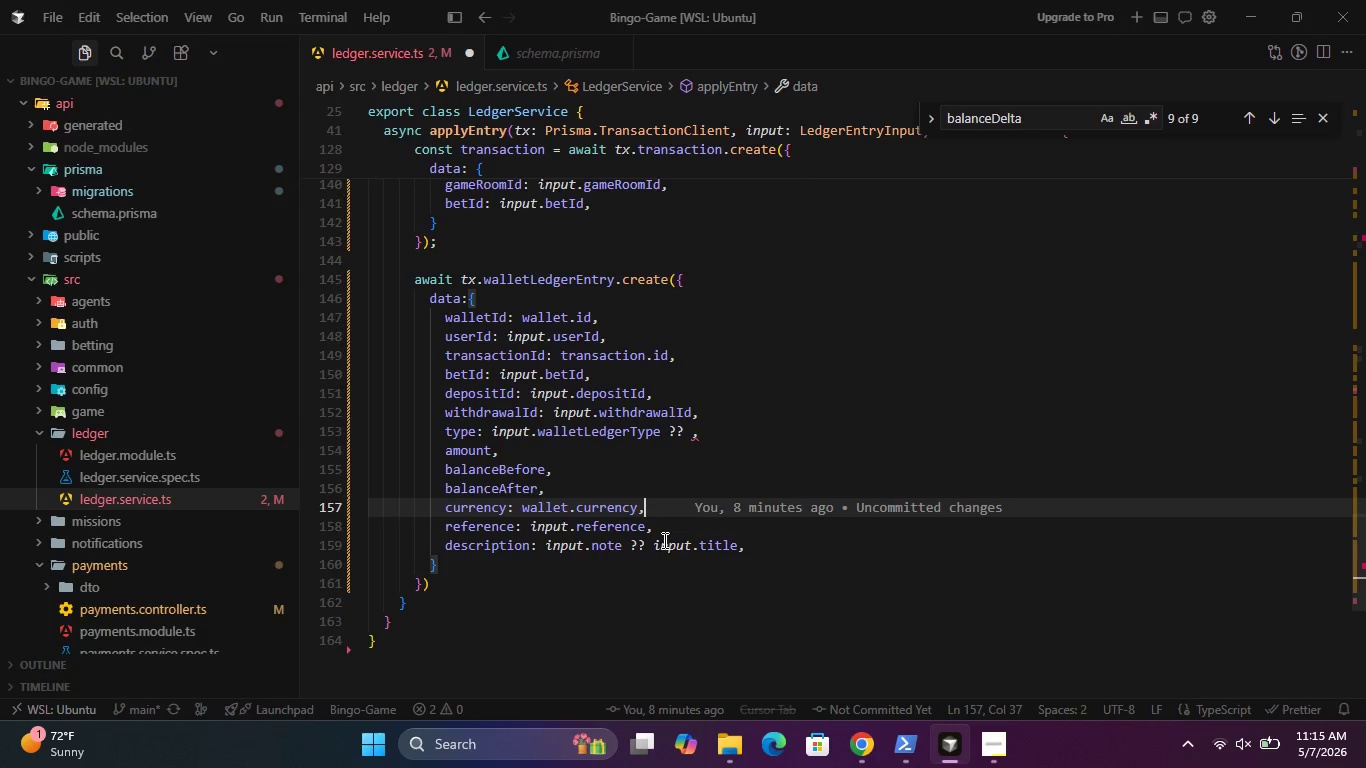 
wait(5.64)
 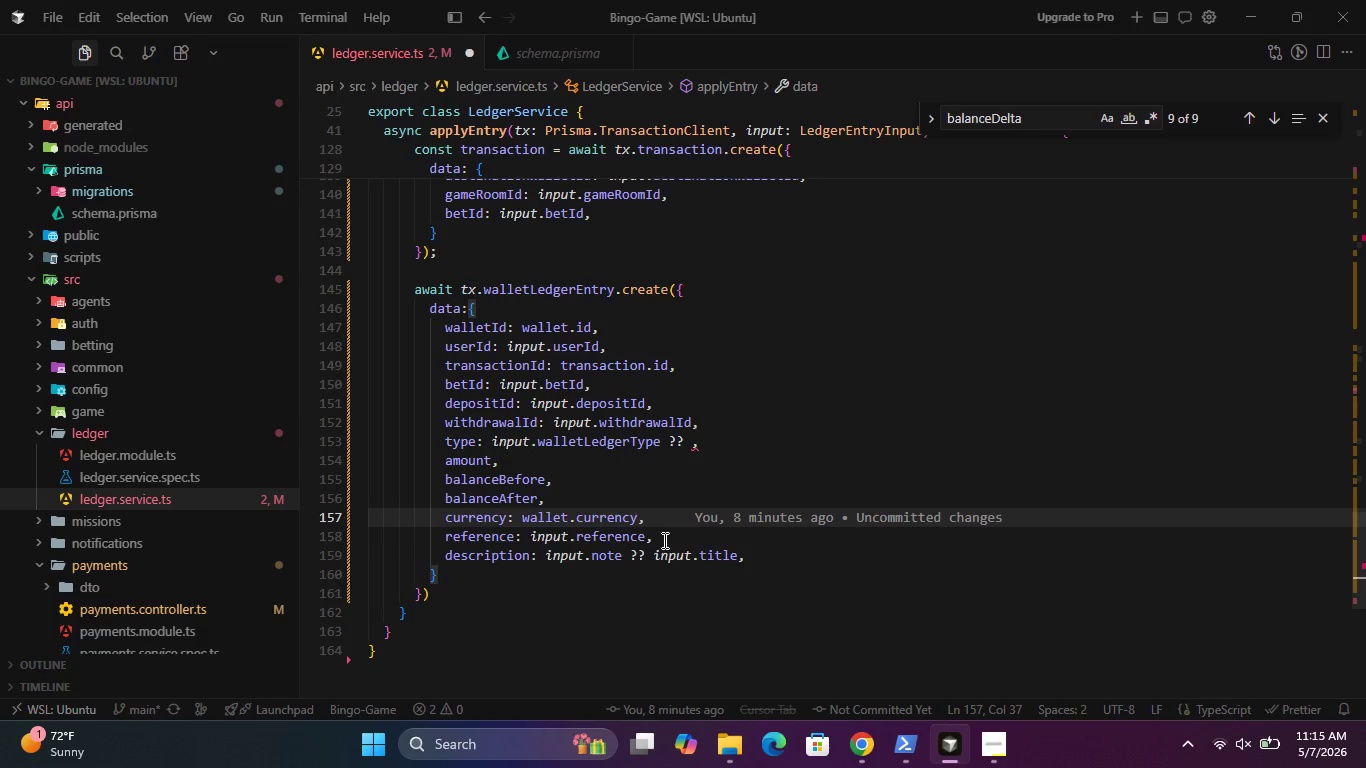 
key(Control+ControlLeft)
 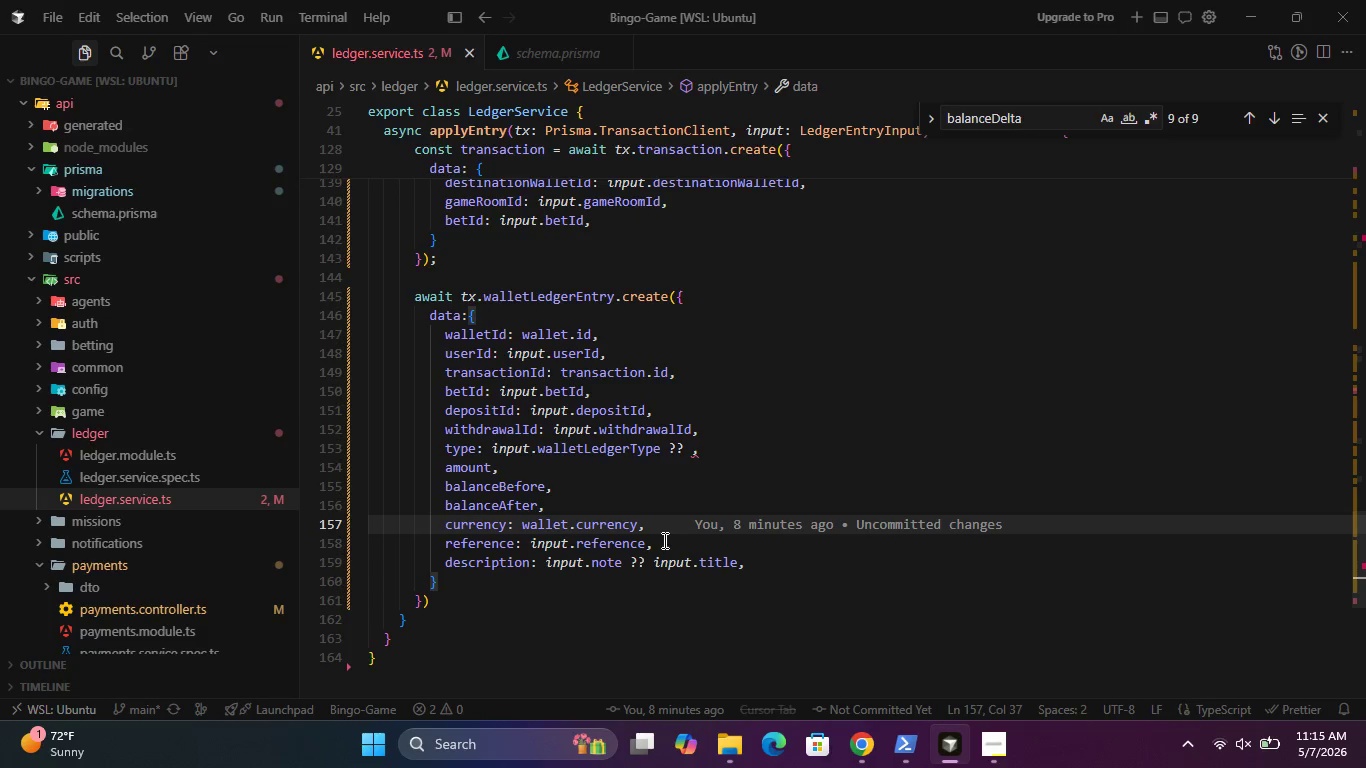 
key(Control+S)
 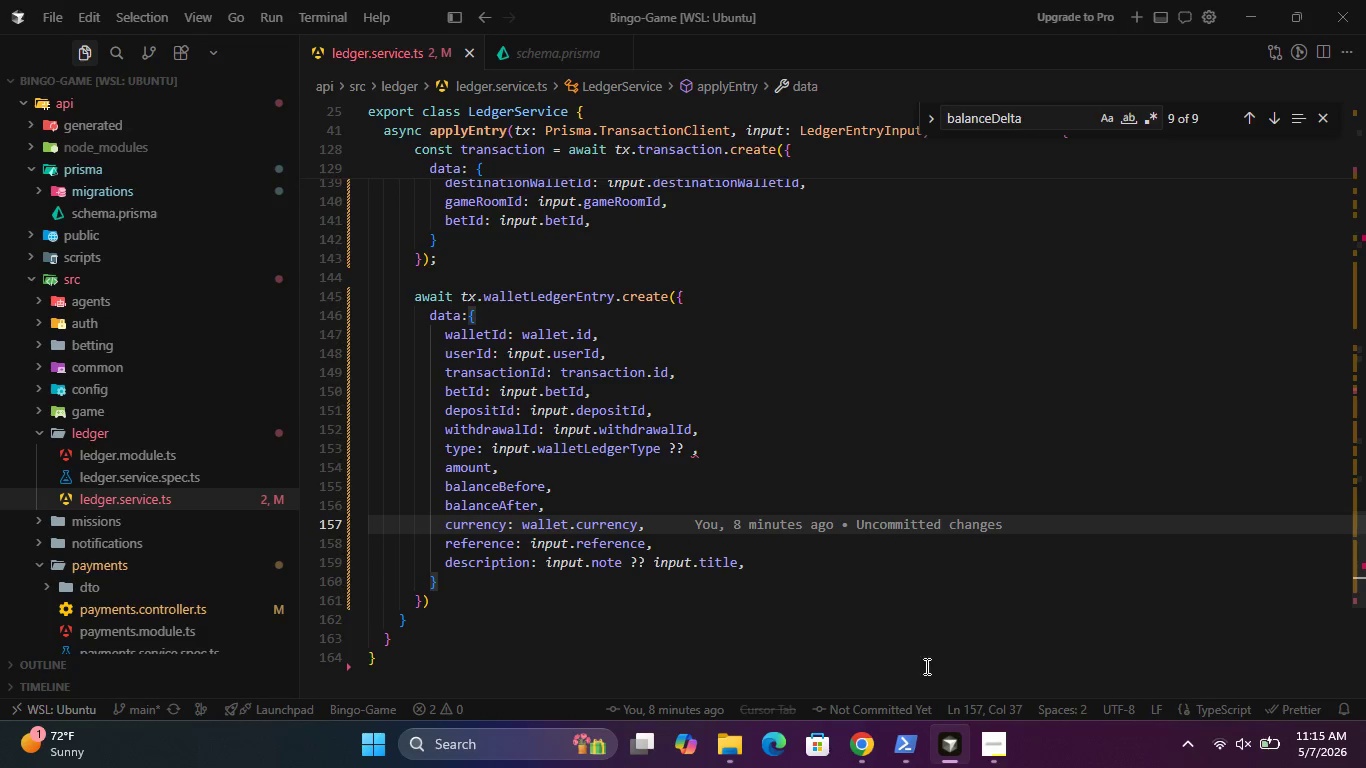 
left_click_drag(start_coordinate=[987, 719], to_coordinate=[1000, 739])
 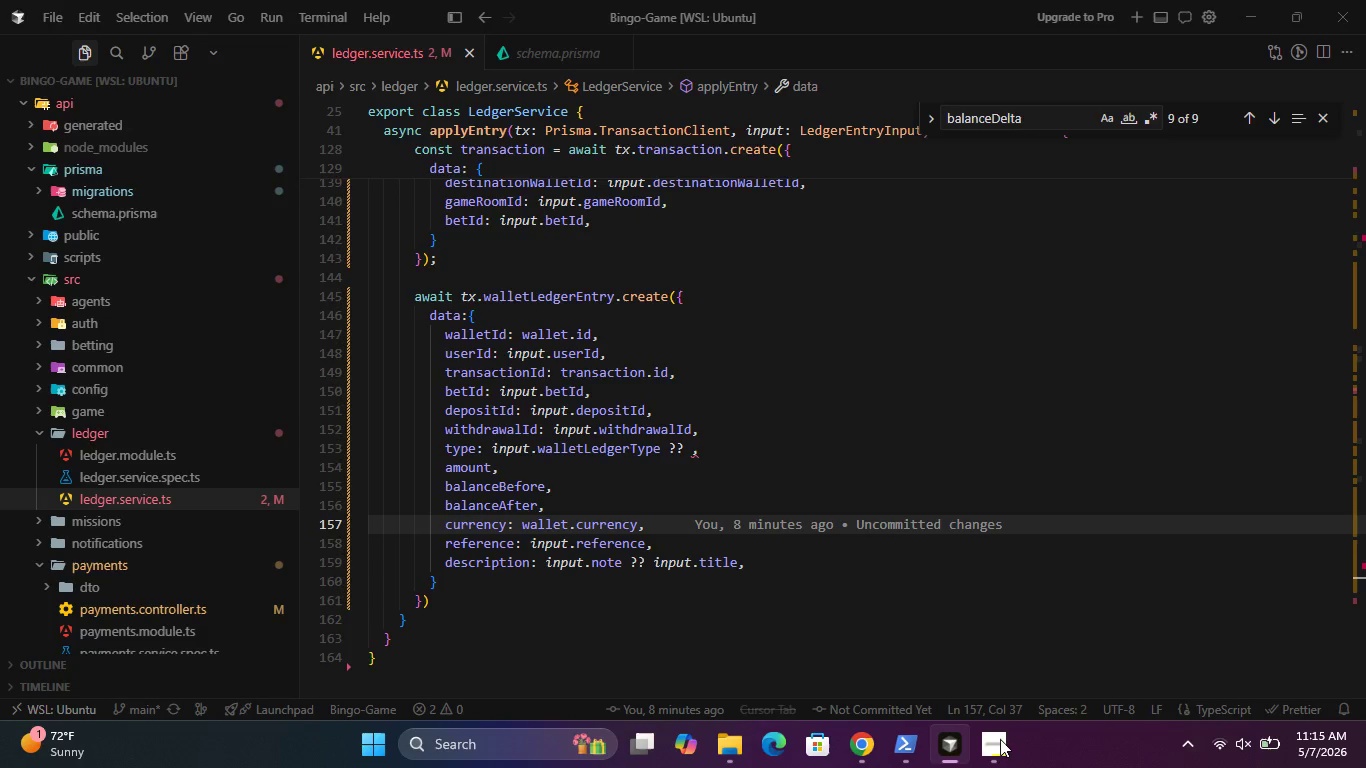 
left_click([1000, 739])
 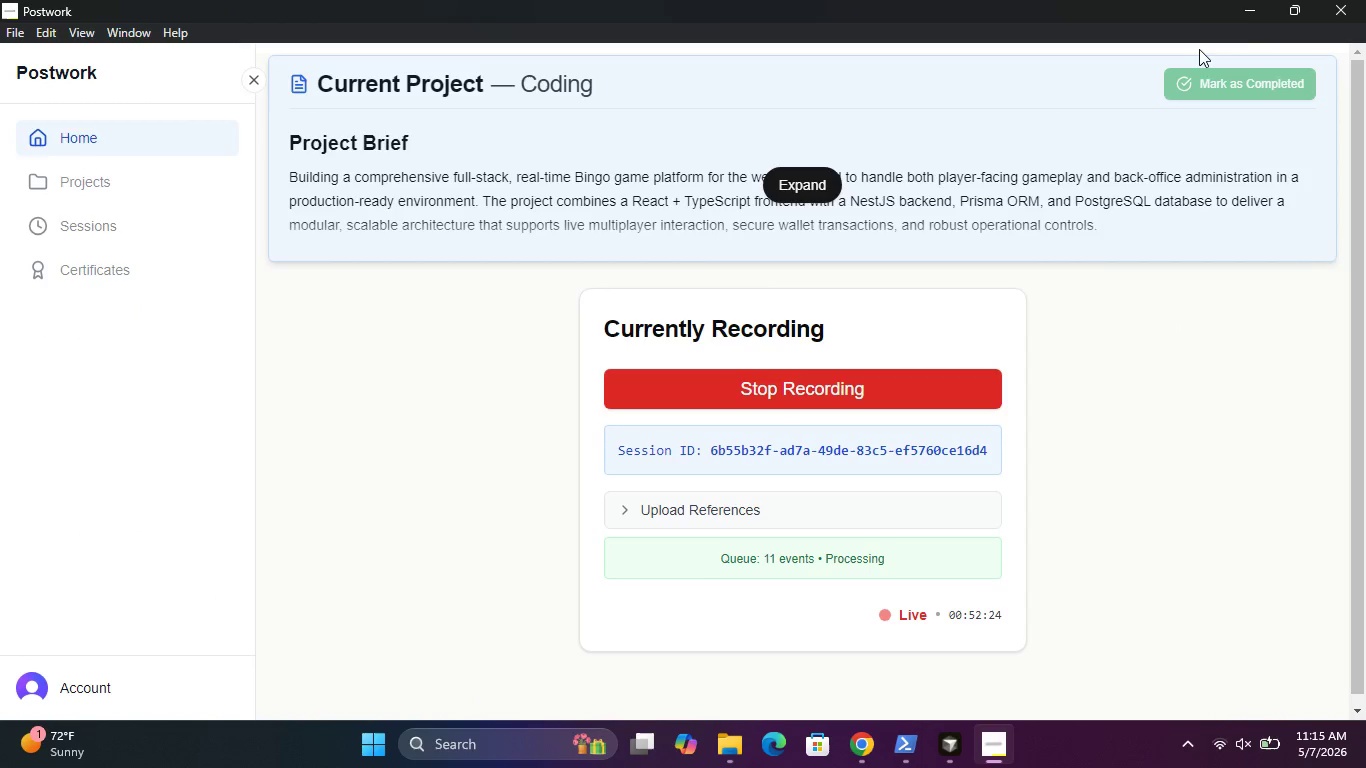 
left_click([1251, 16])
 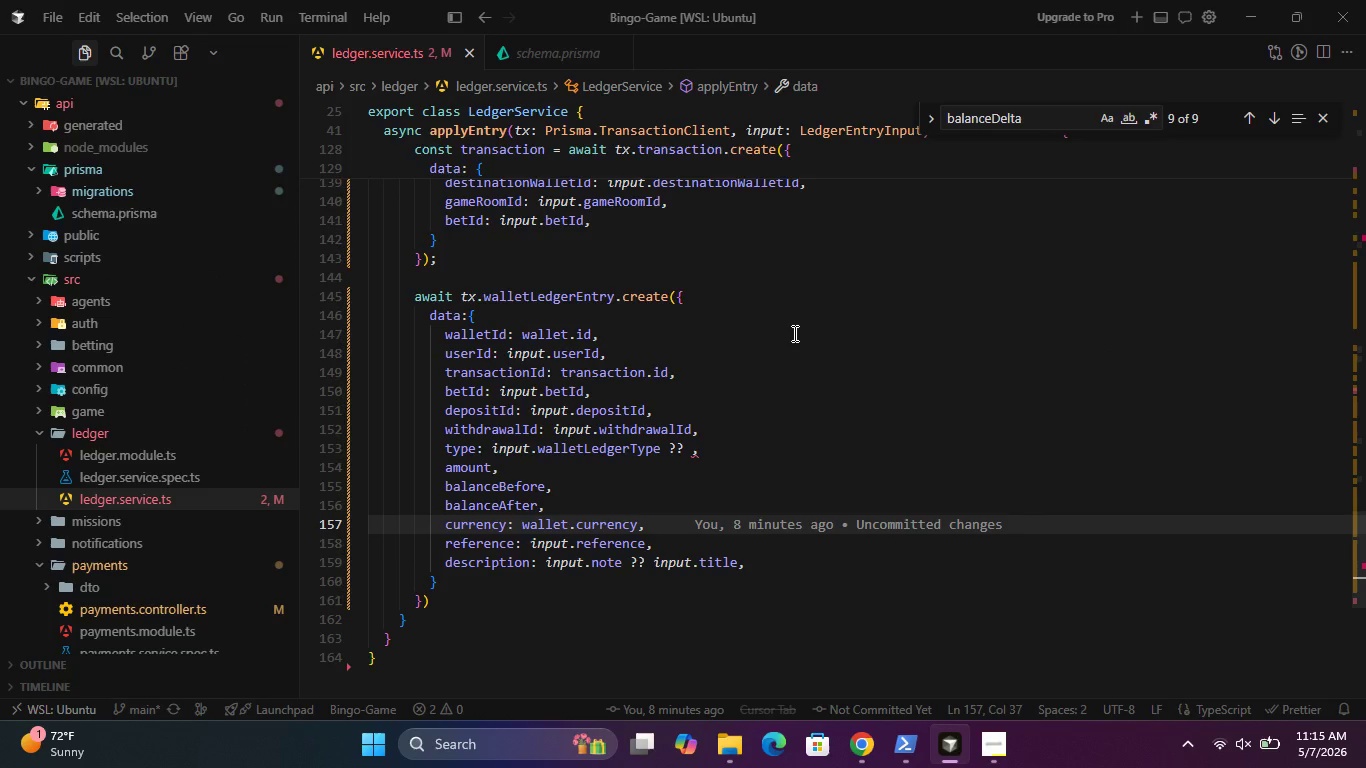 
wait(8.41)
 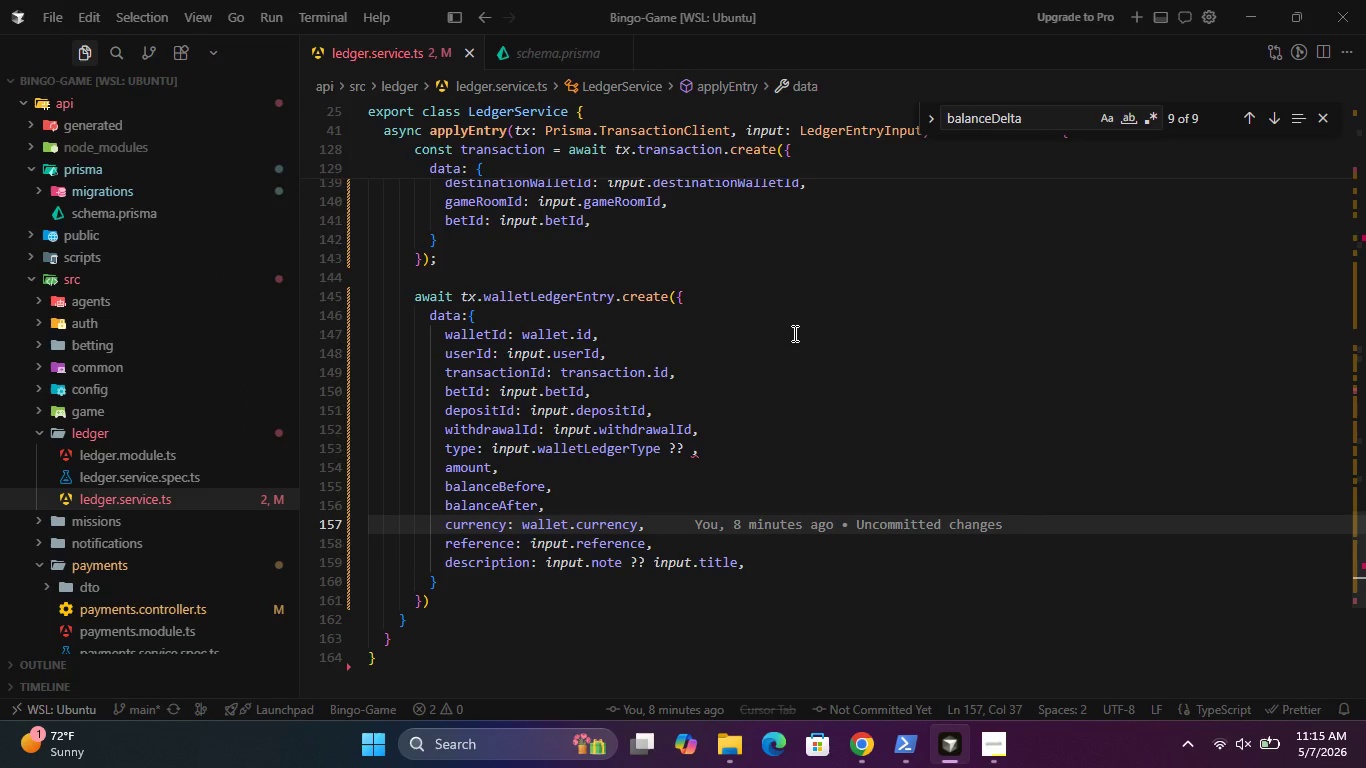 
left_click([682, 300])
 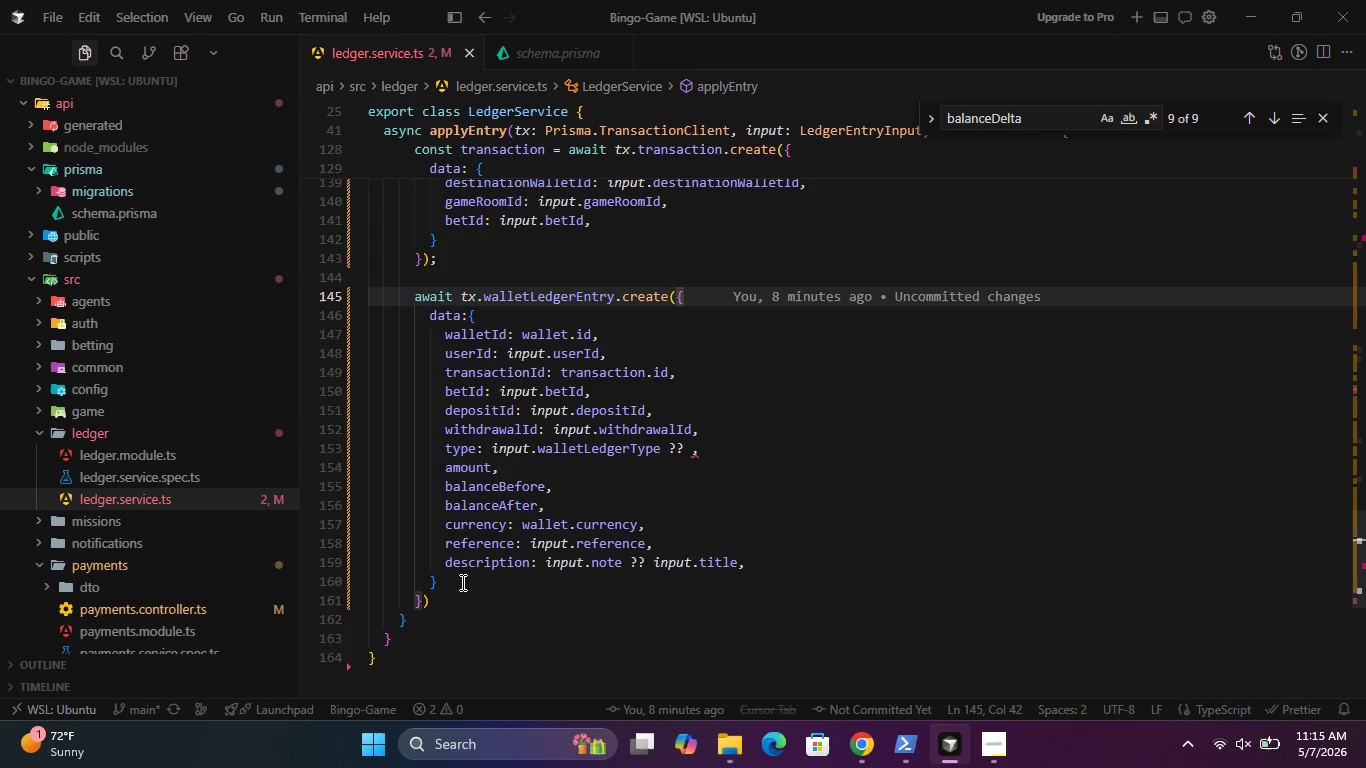 
left_click([452, 599])
 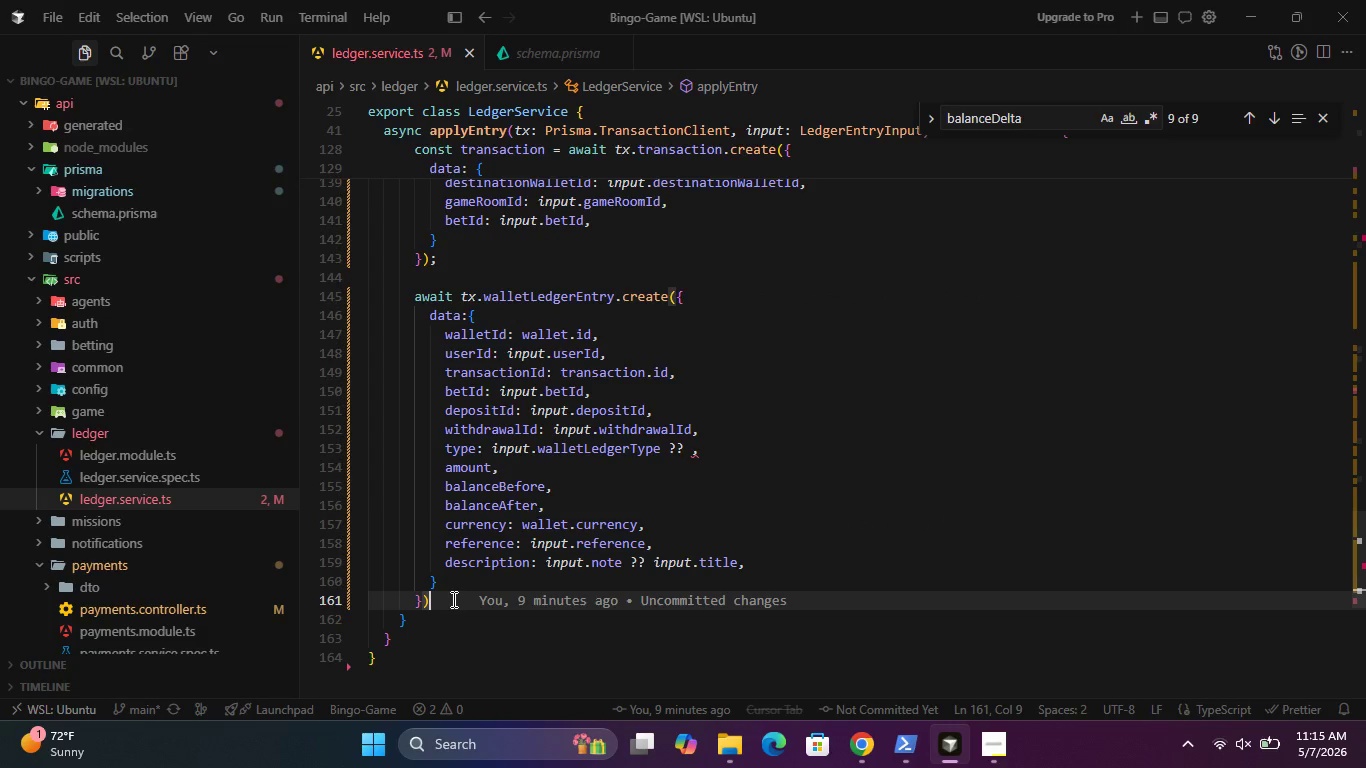 
key(Semicolon)
 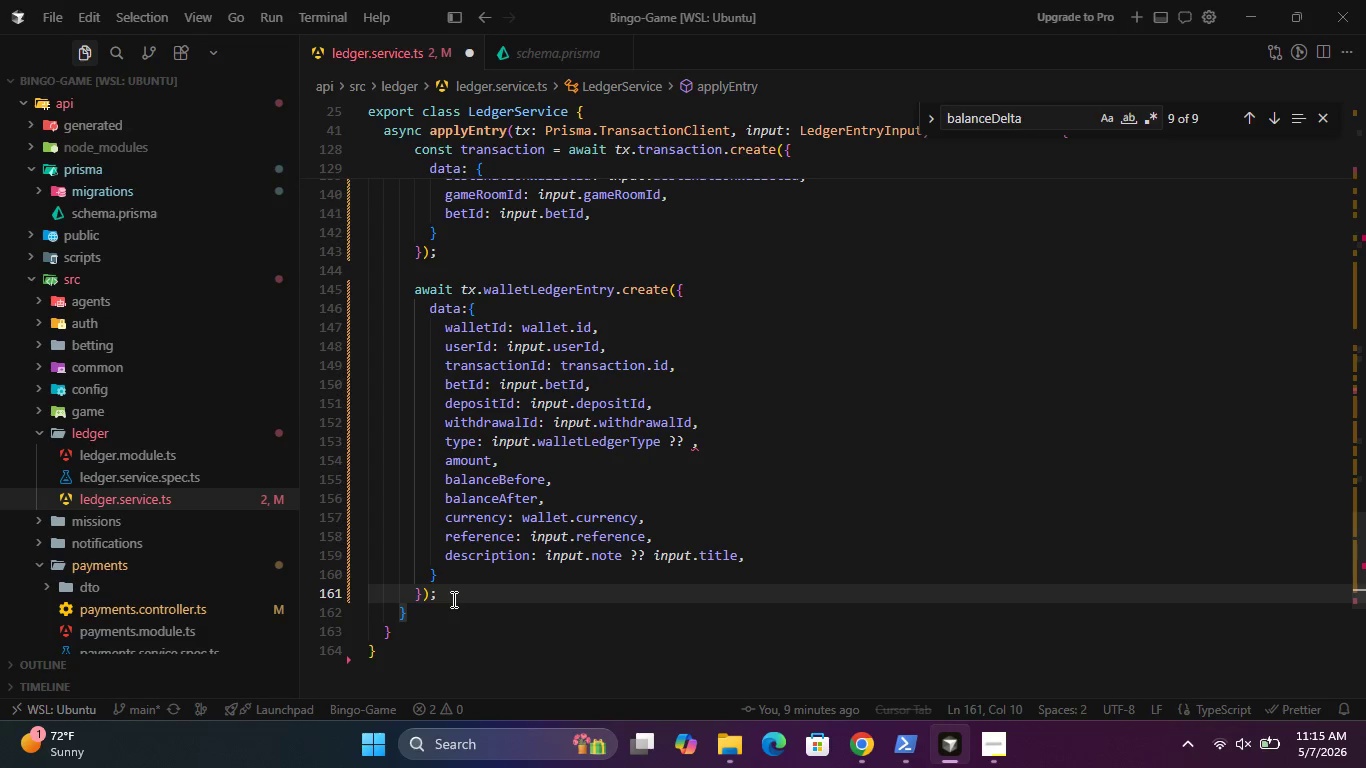 
key(Enter)
 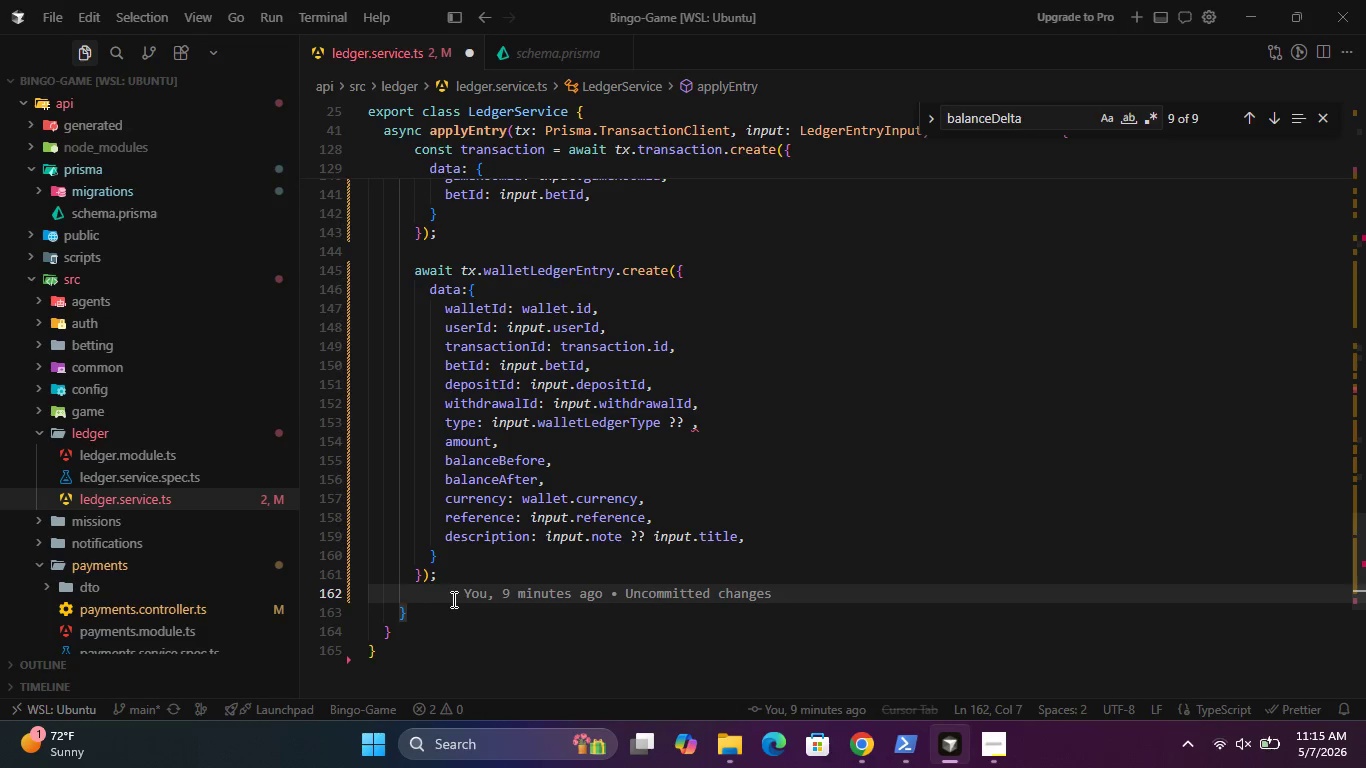 
key(Enter)
 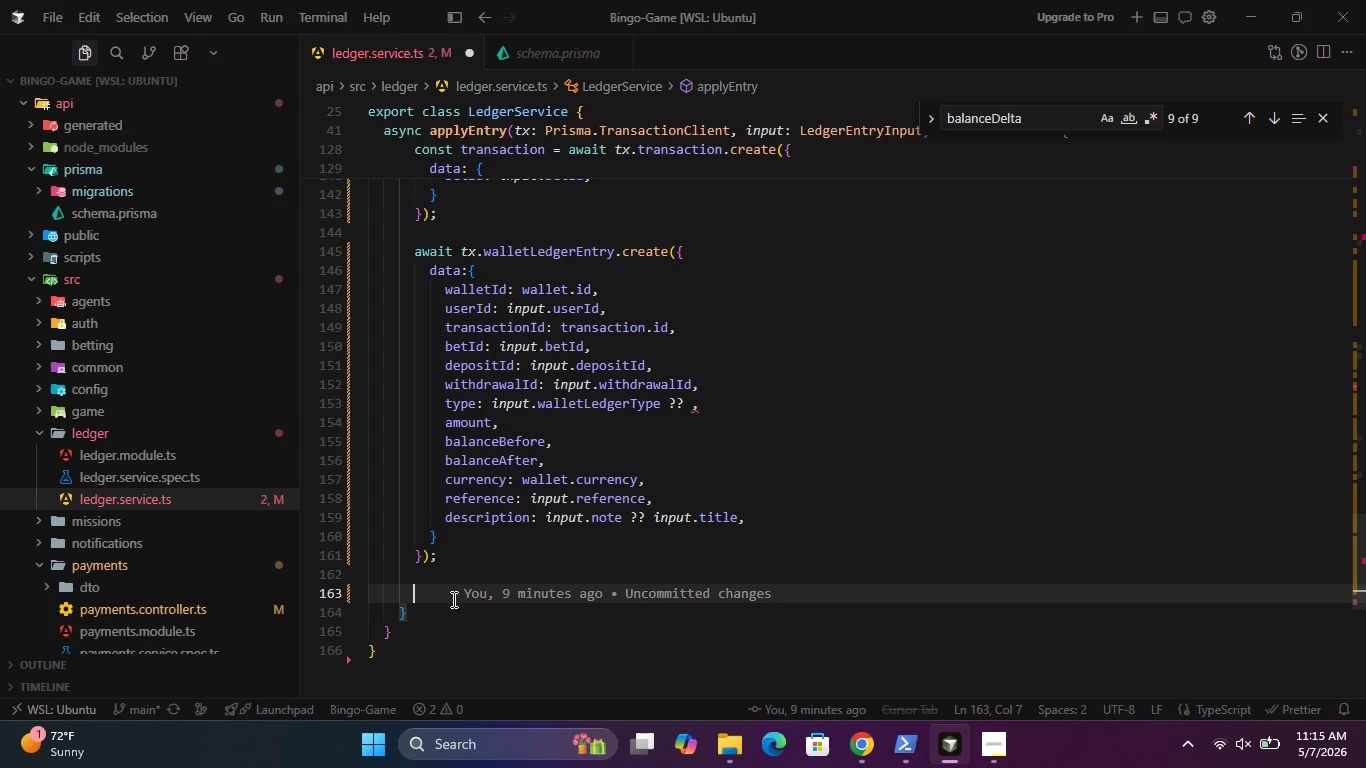 
wait(13.66)
 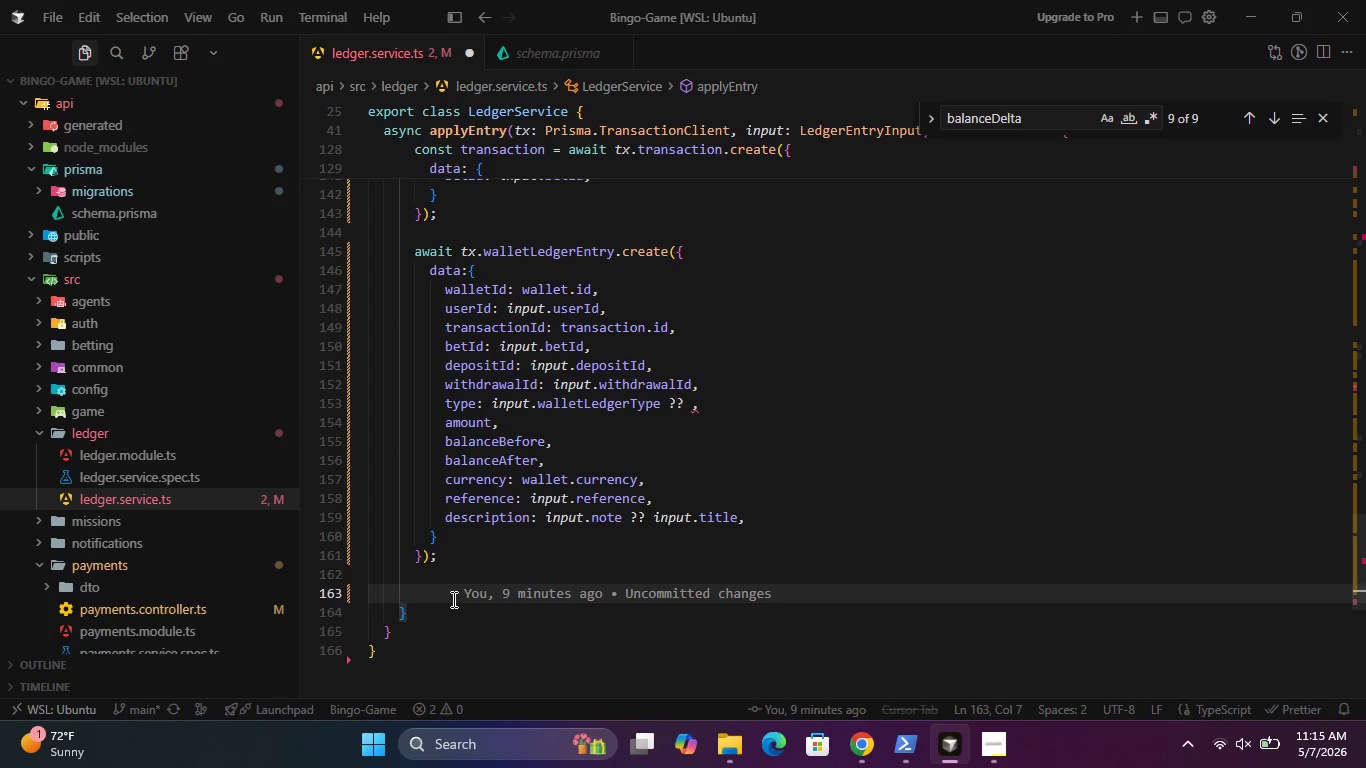 
key(Control+Z)
 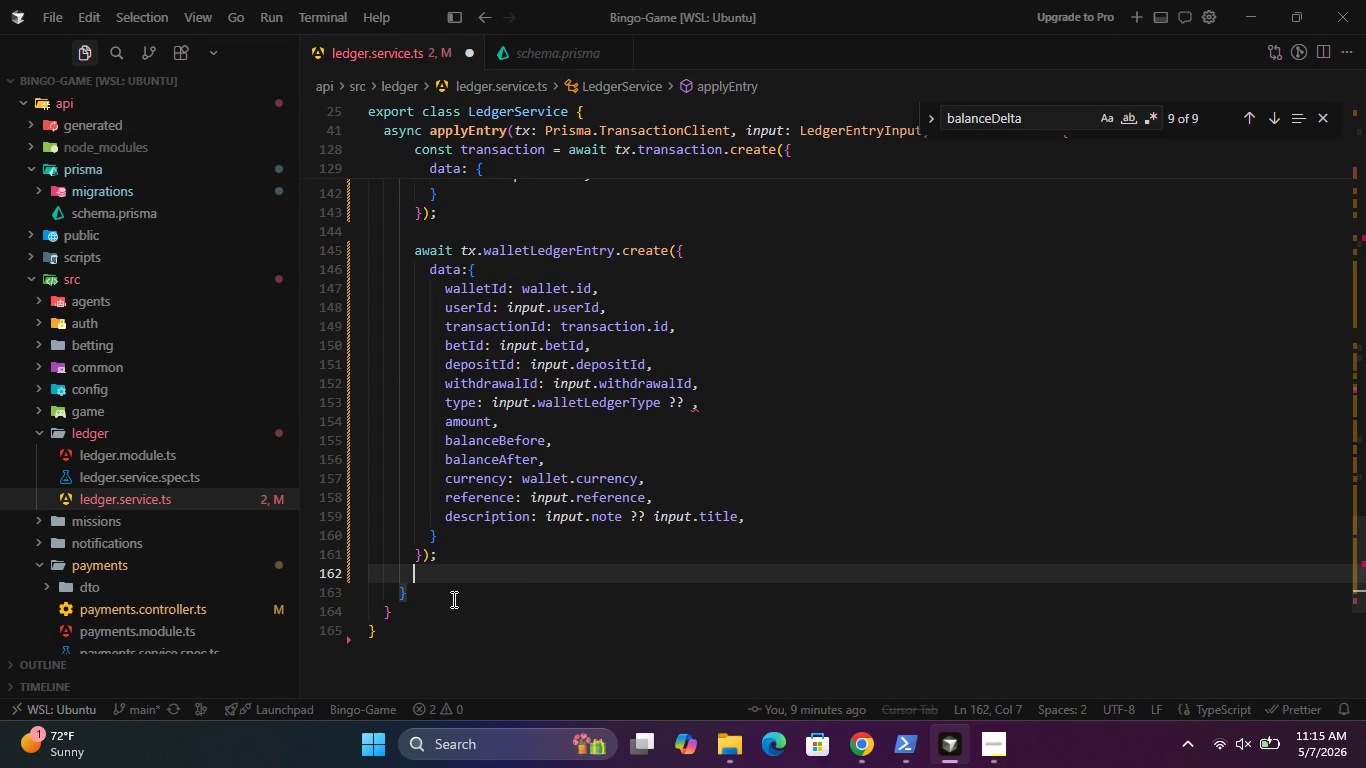 
key(Control+Z)
 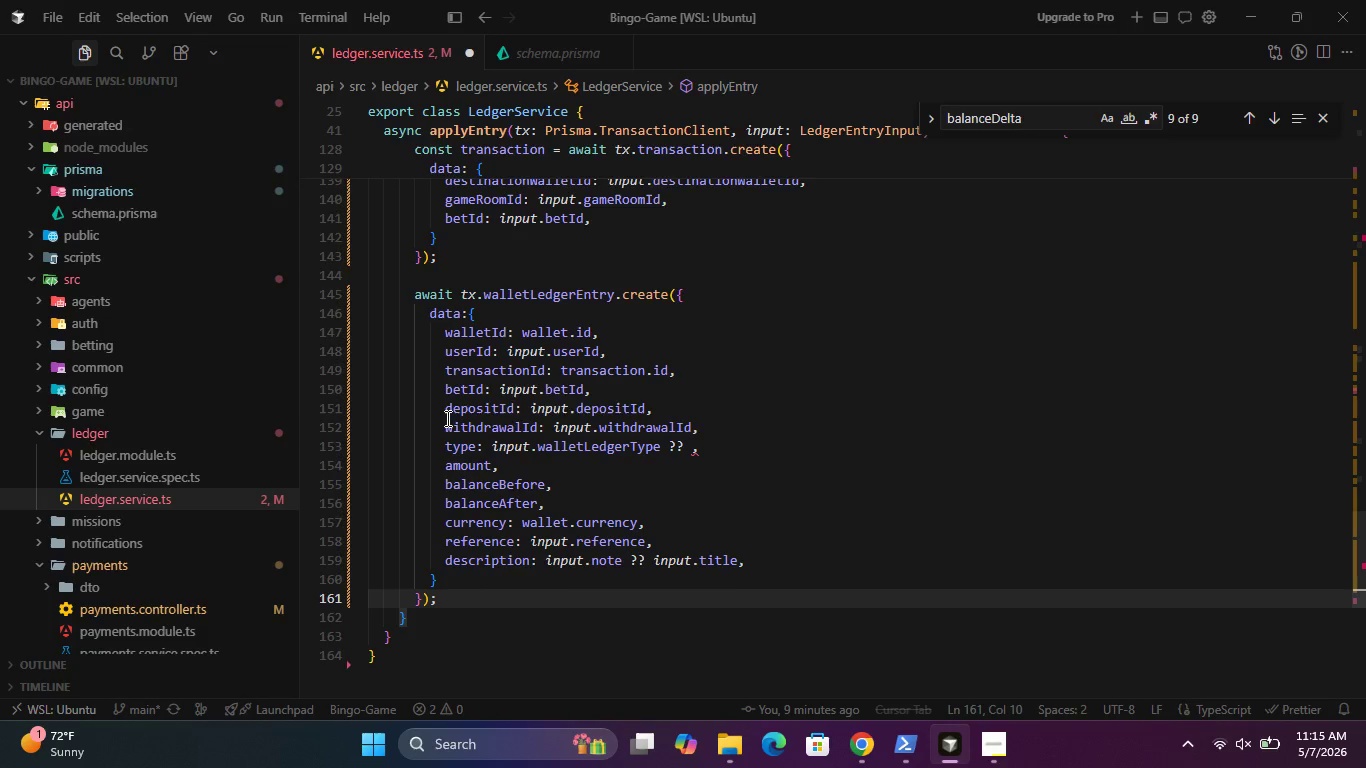 
wait(6.39)
 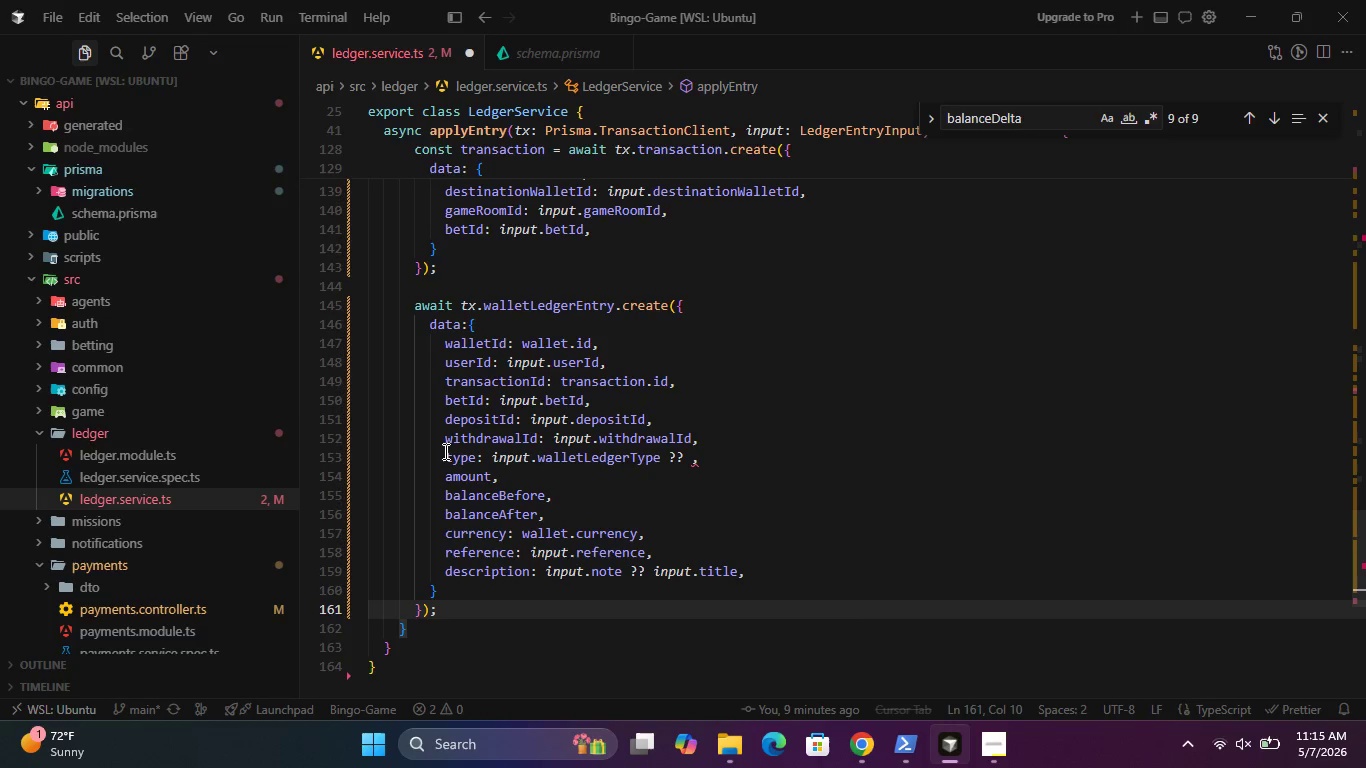 
left_click([691, 271])
 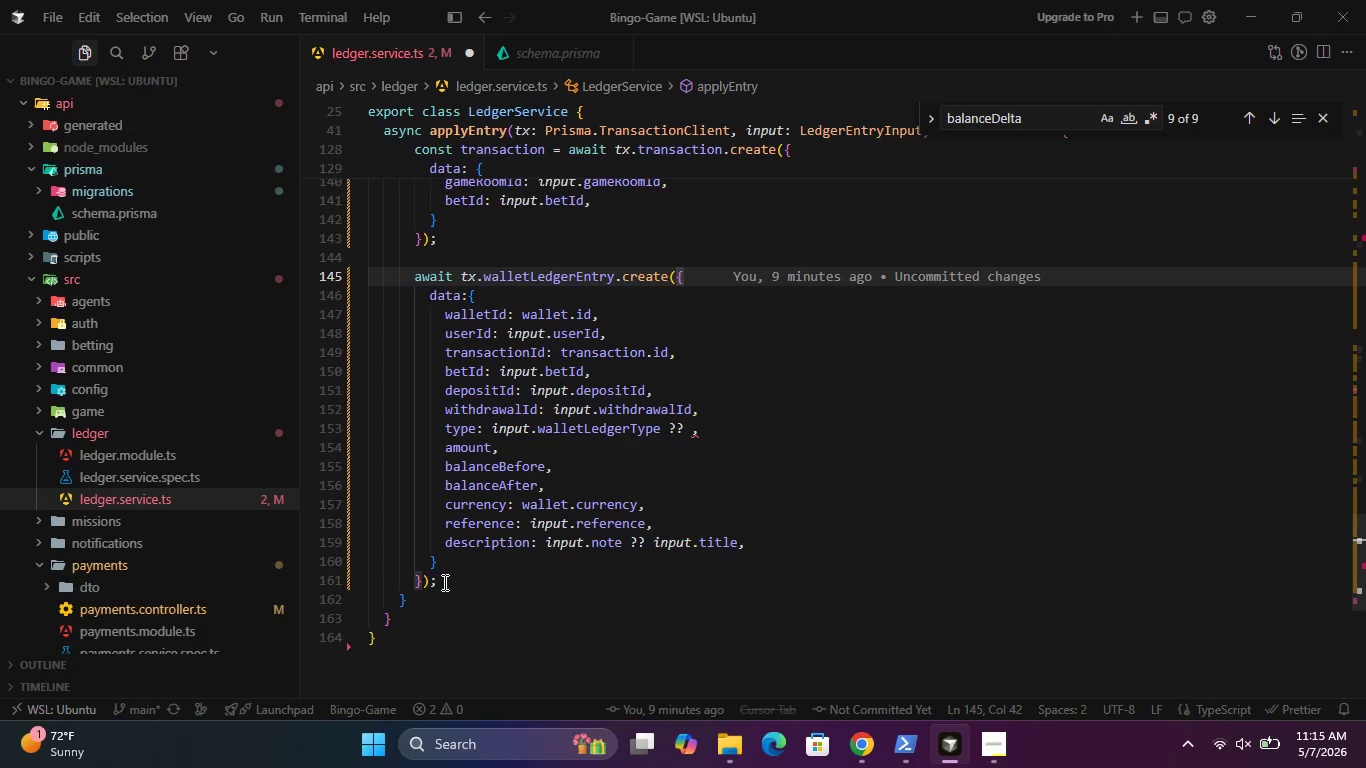 
left_click([446, 582])
 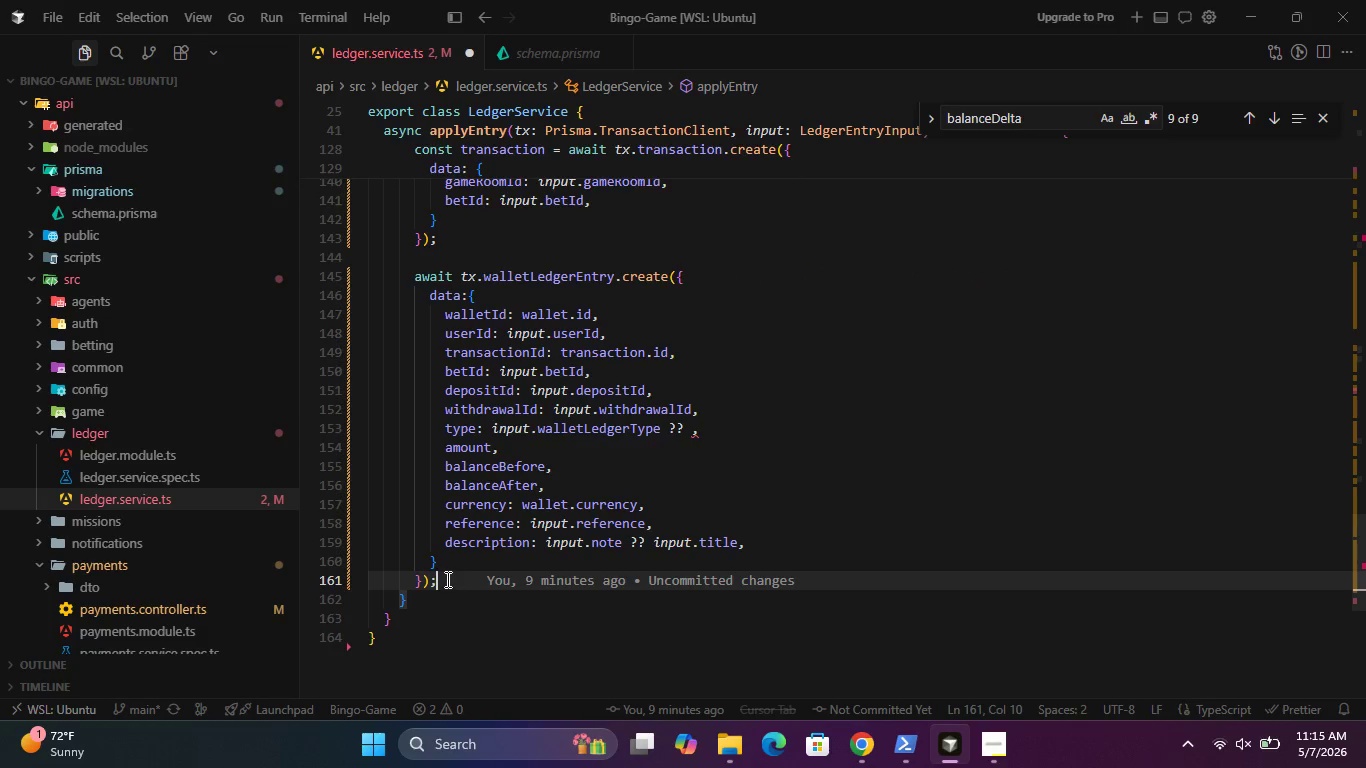 
key(Enter)
 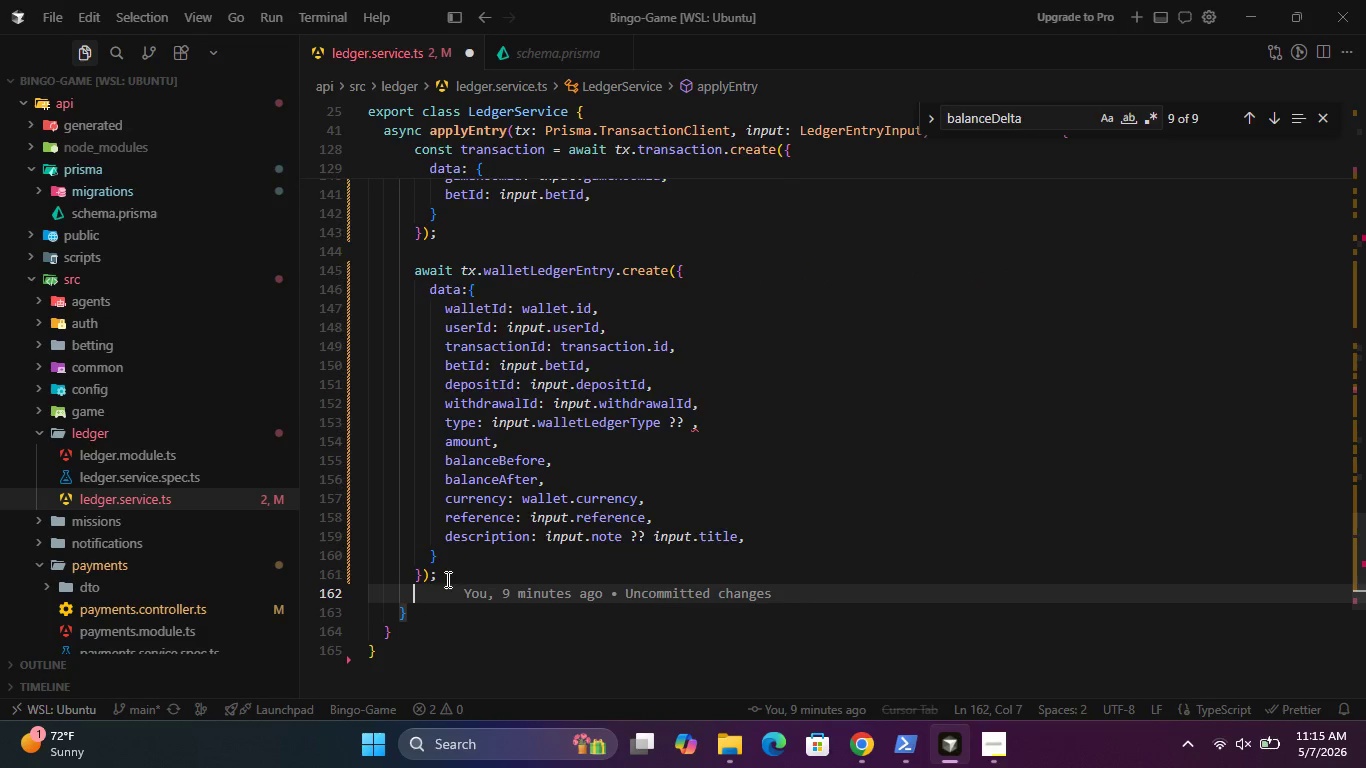 
key(Enter)
 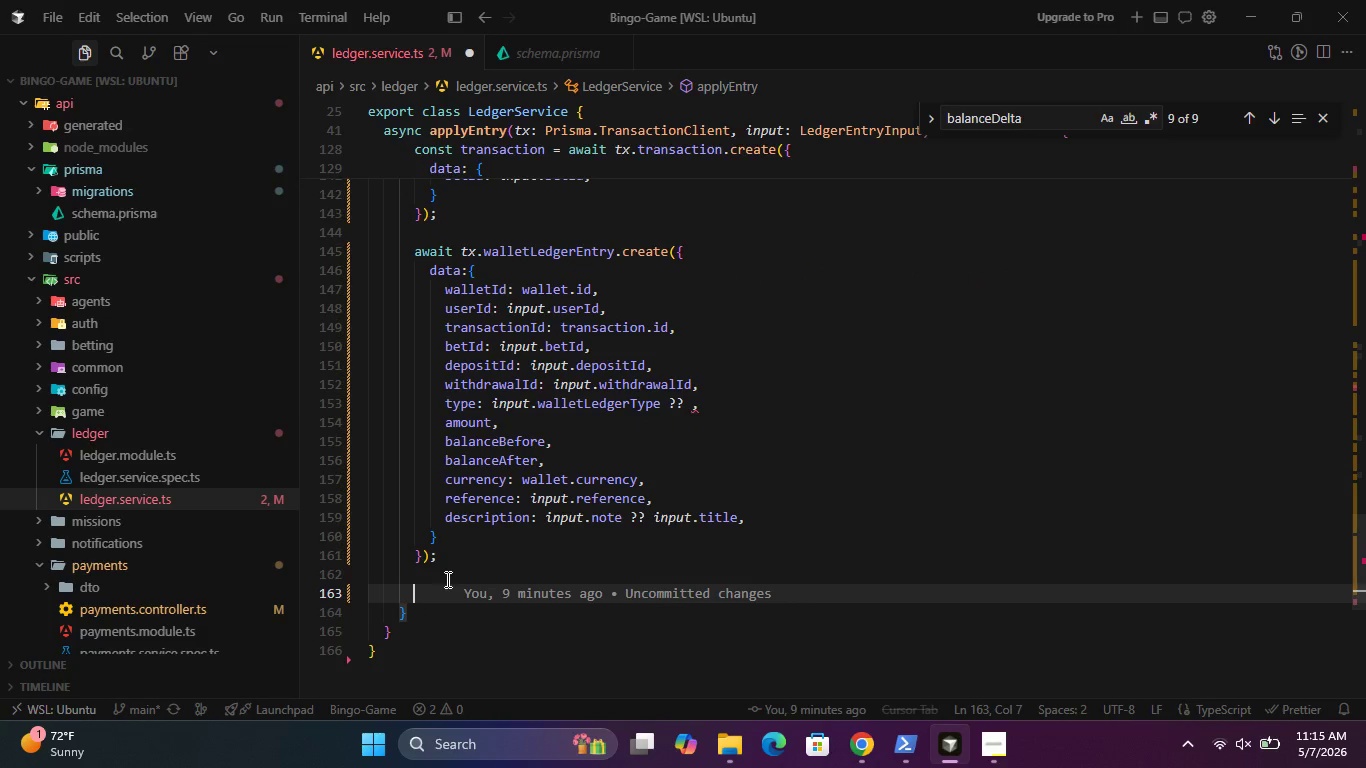 
type(retu)
 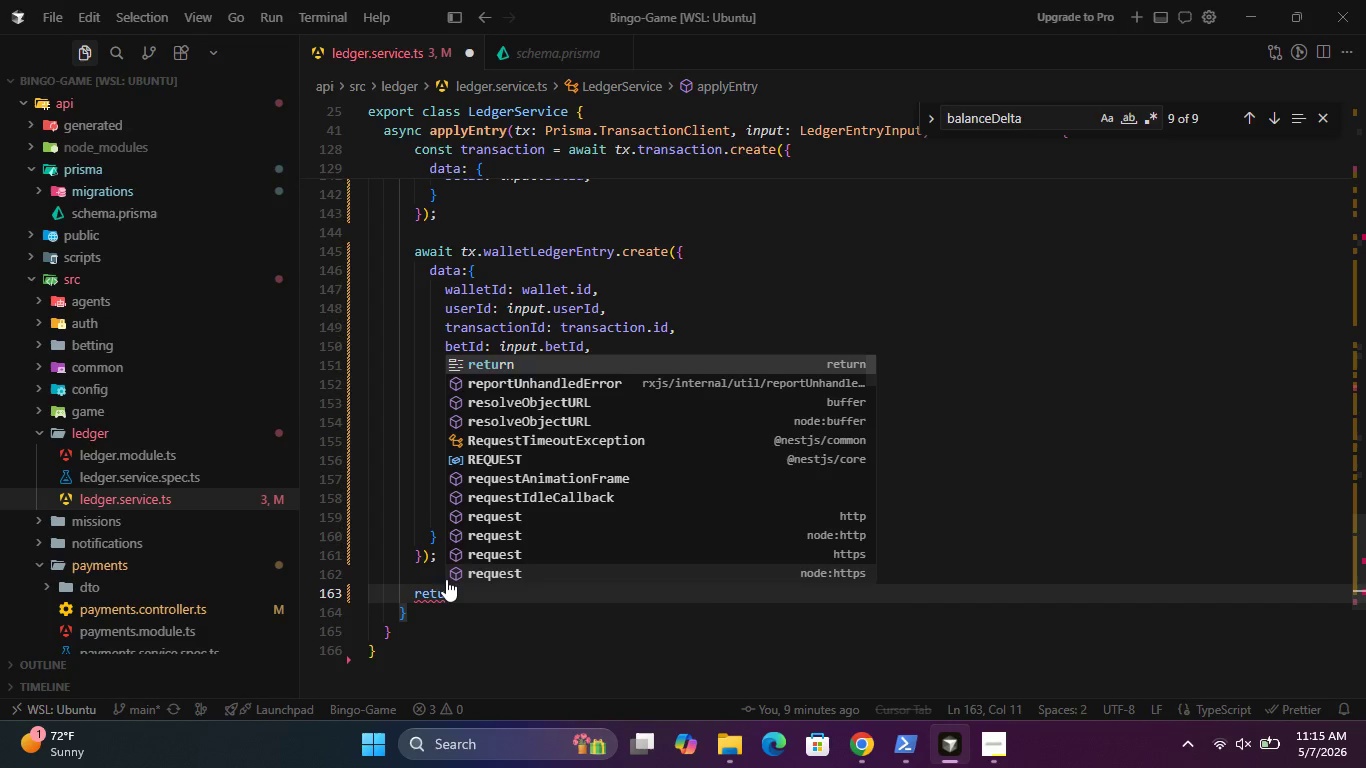 
key(Enter)
 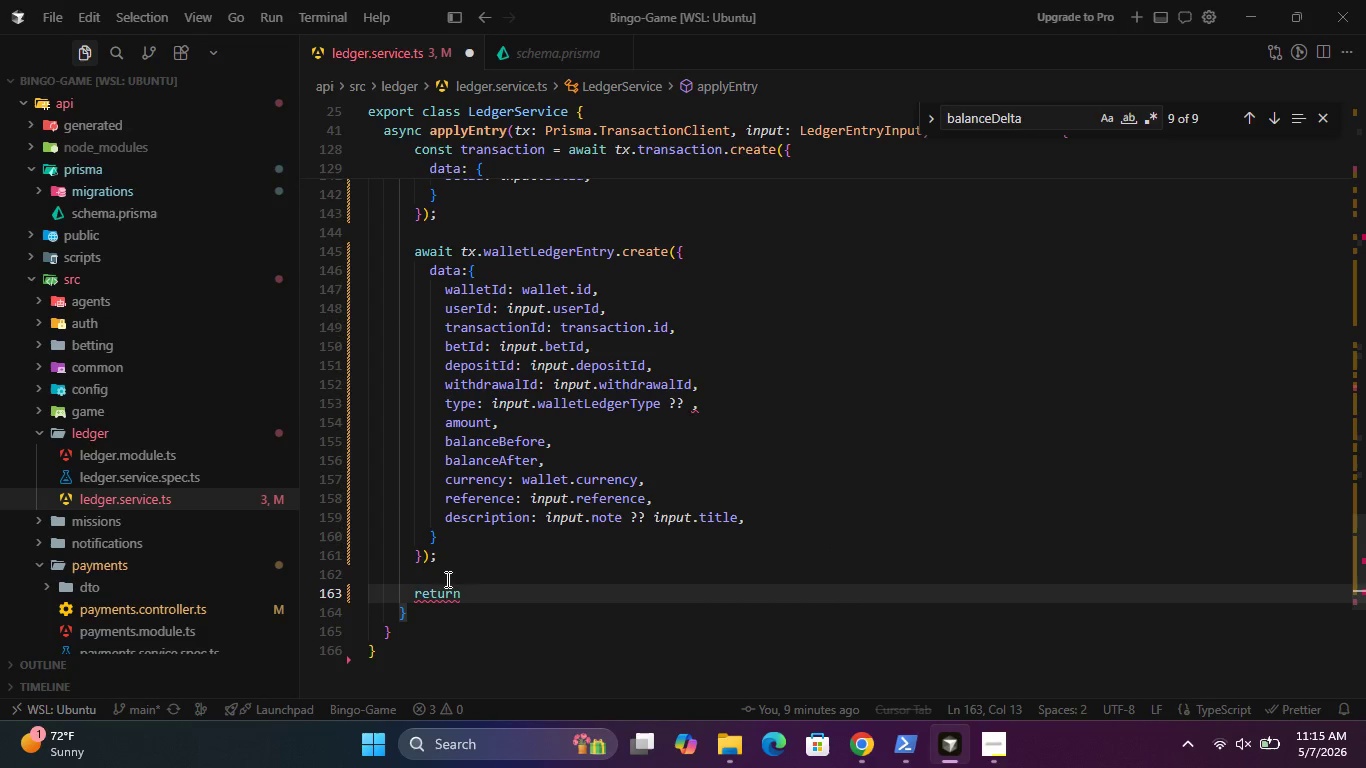 
type( this)
key(Backspace)
key(Backspace)
key(Backspace)
key(Backspace)
key(Backspace)
key(Backspace)
key(Backspace)
key(Backspace)
key(Backspace)
key(Backspace)
key(Backspace)
key(Backspace)
 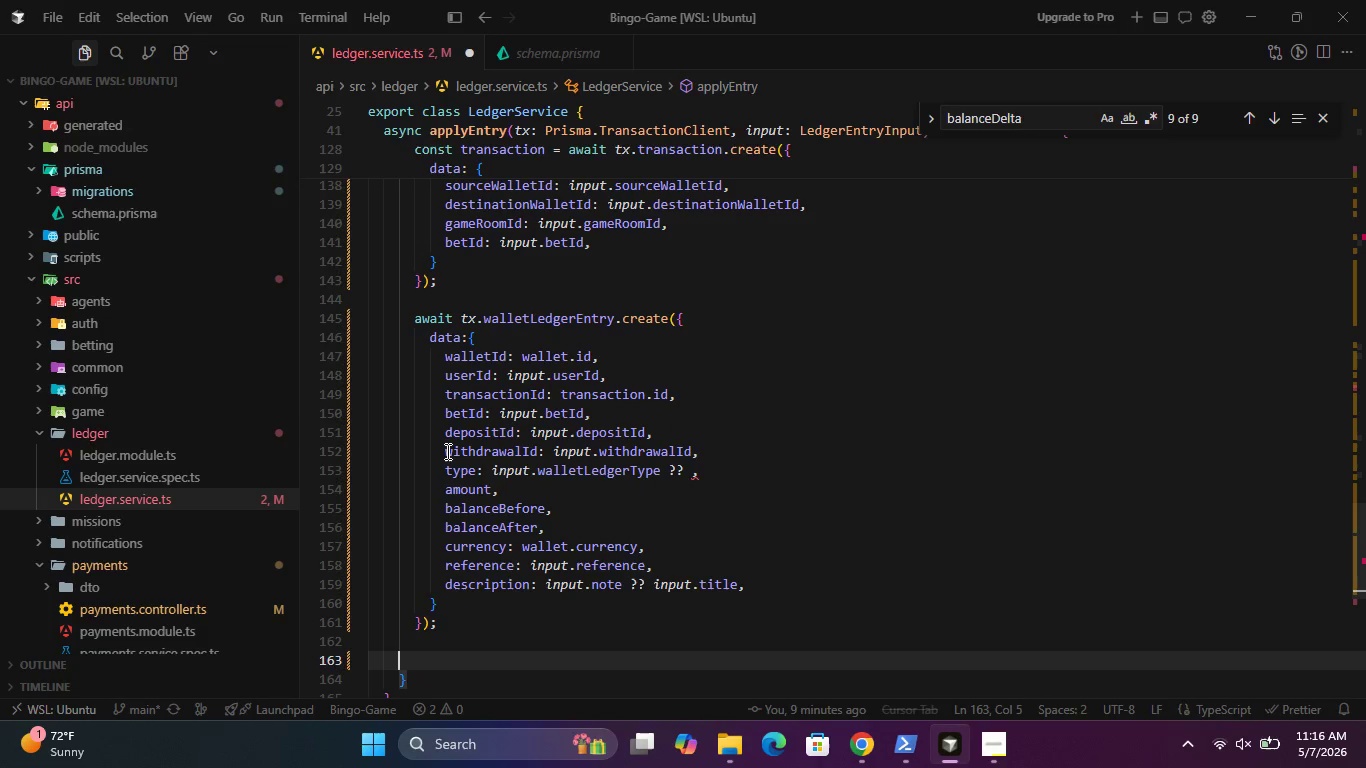 
wait(13.16)
 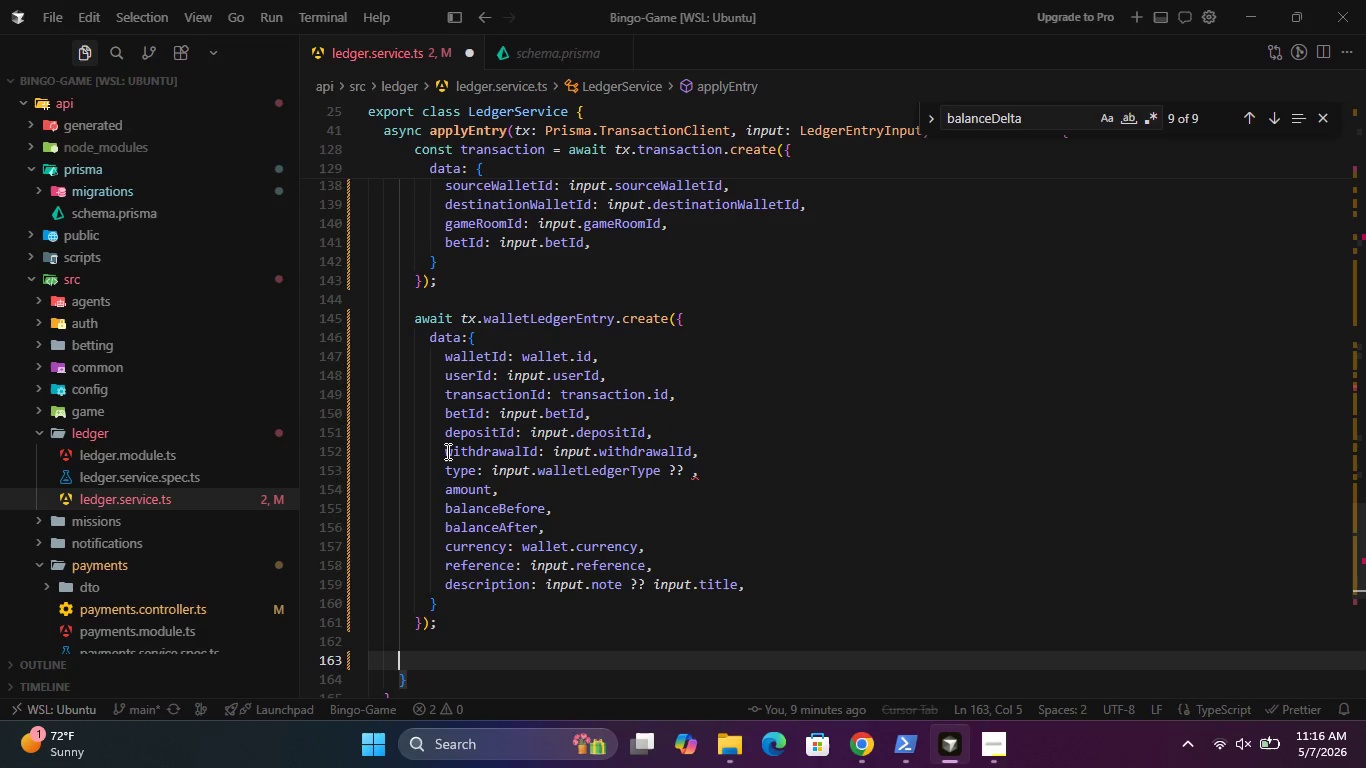 
left_click([359, 316])
 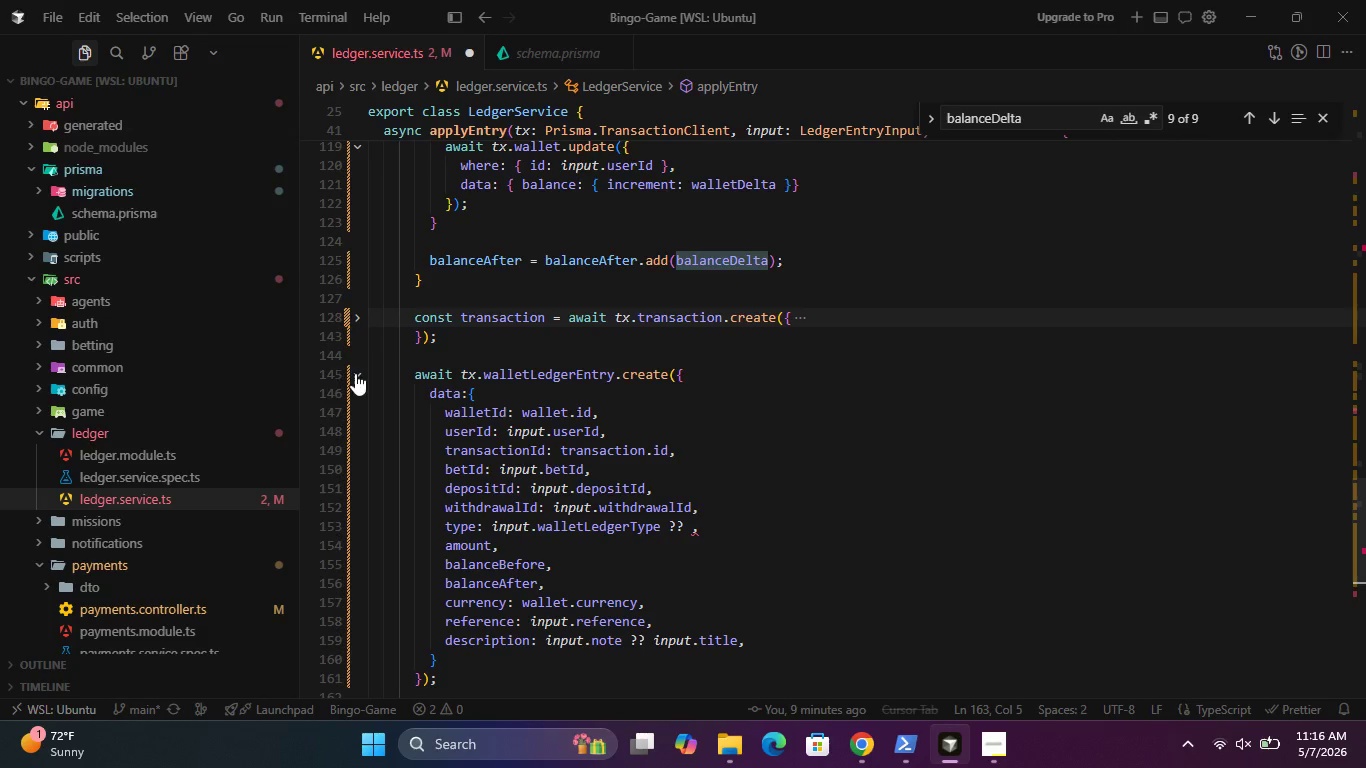 
left_click([352, 377])
 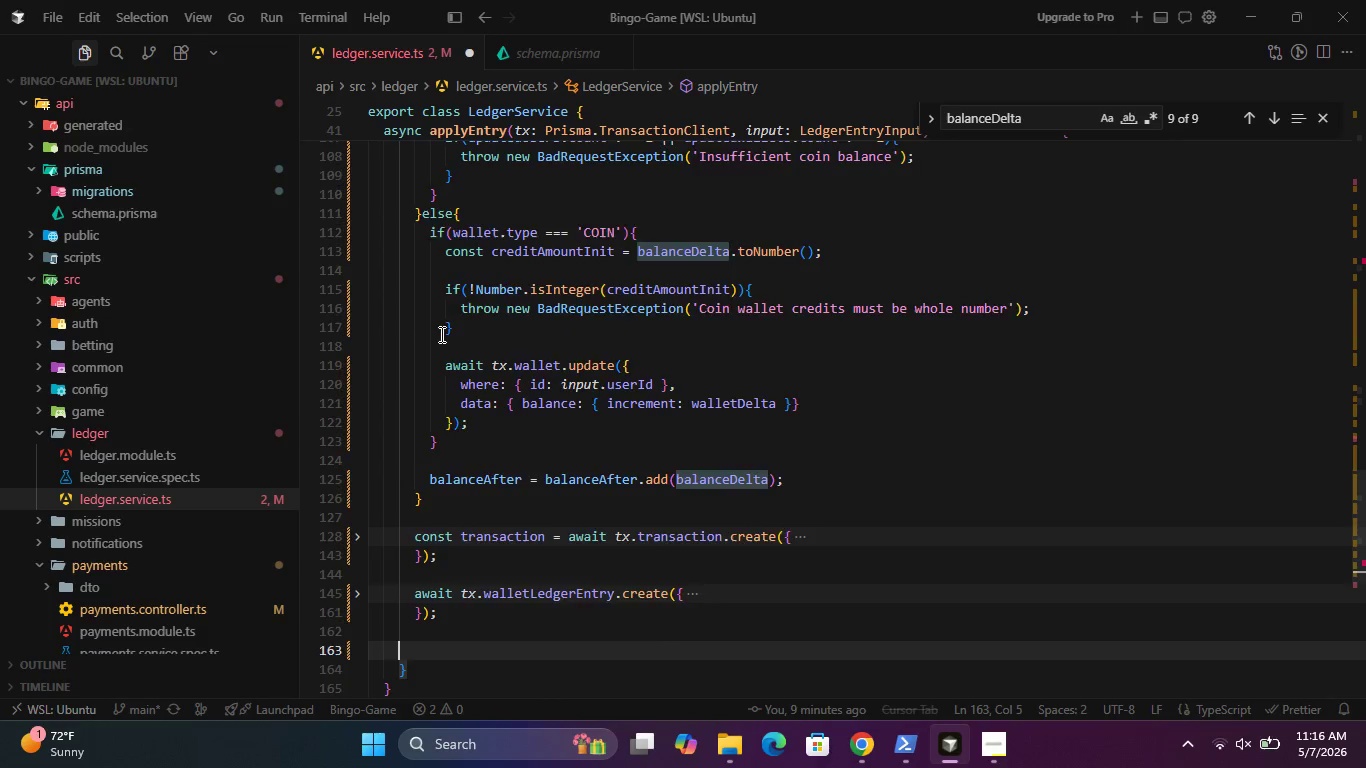 
left_click([420, 280])
 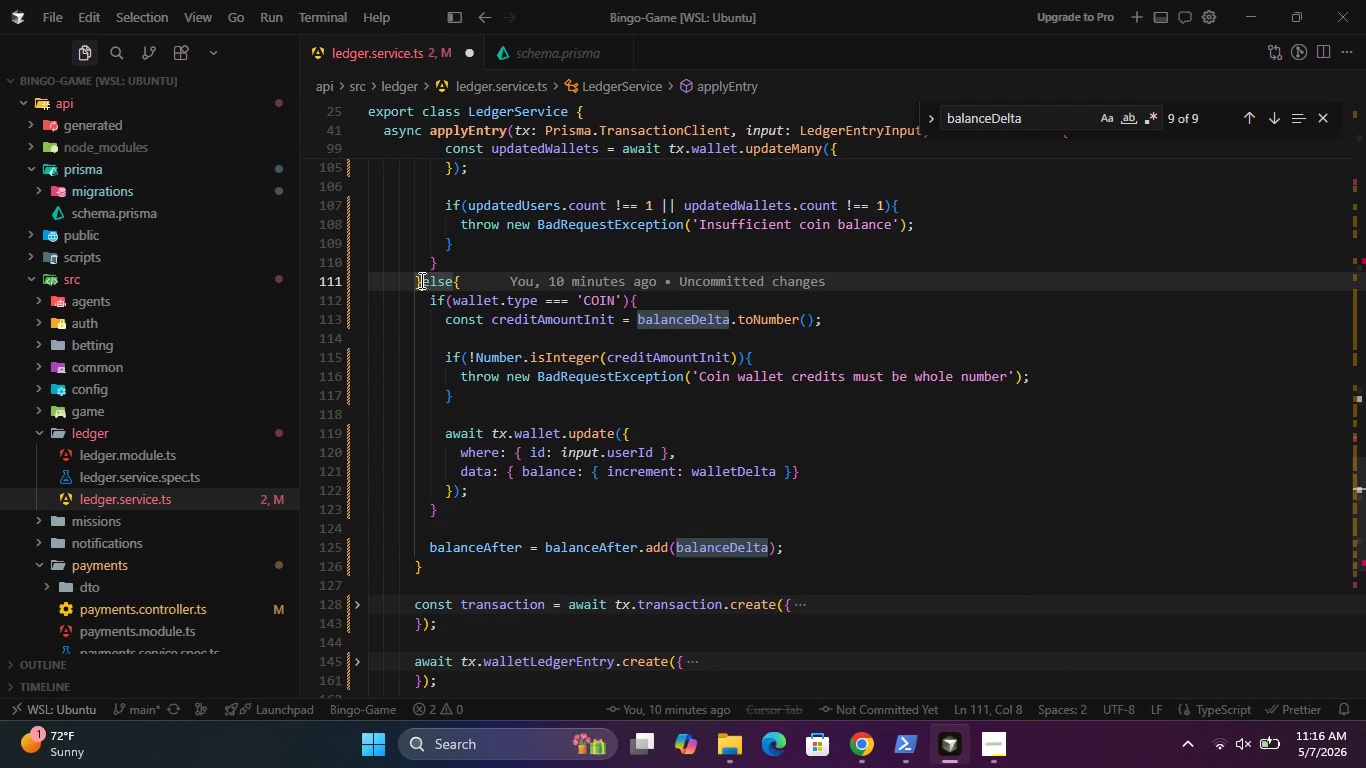 
key(Space)
 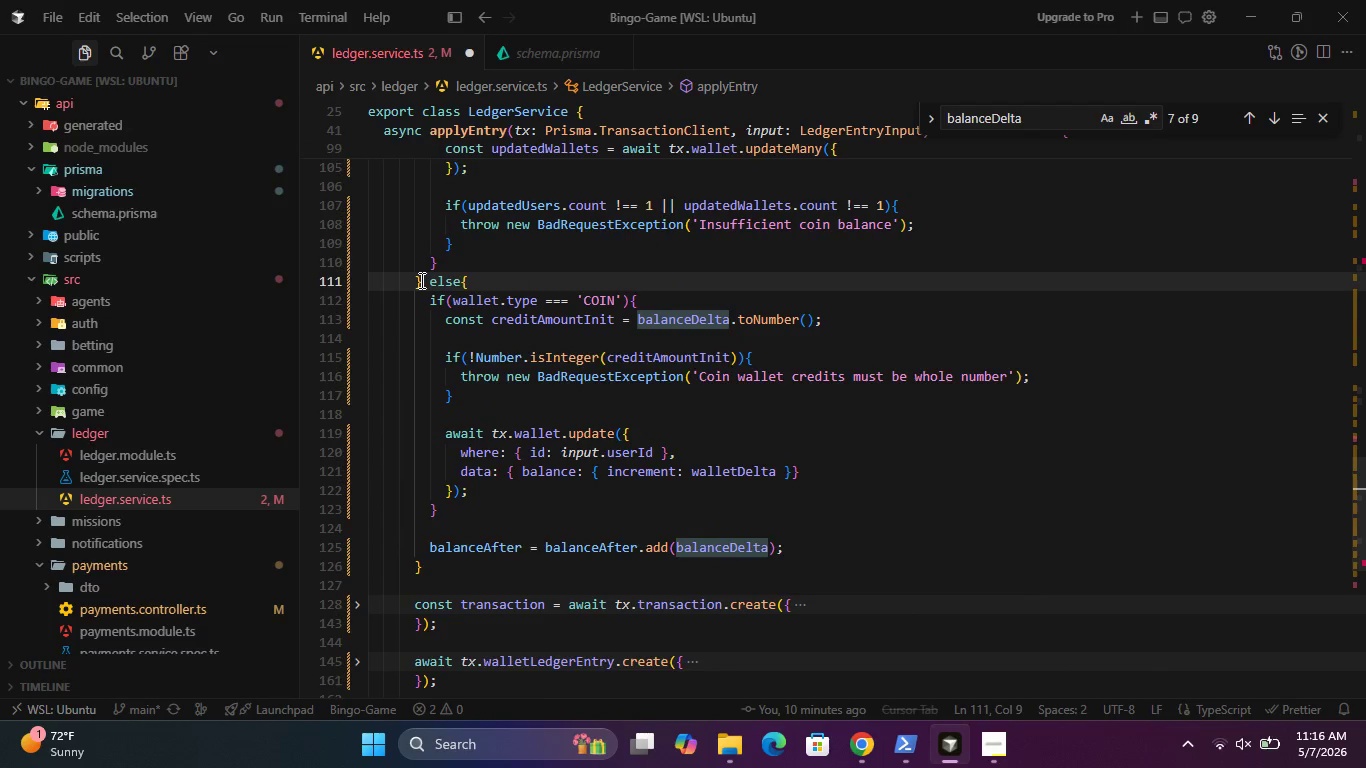 
key(Control+S)
 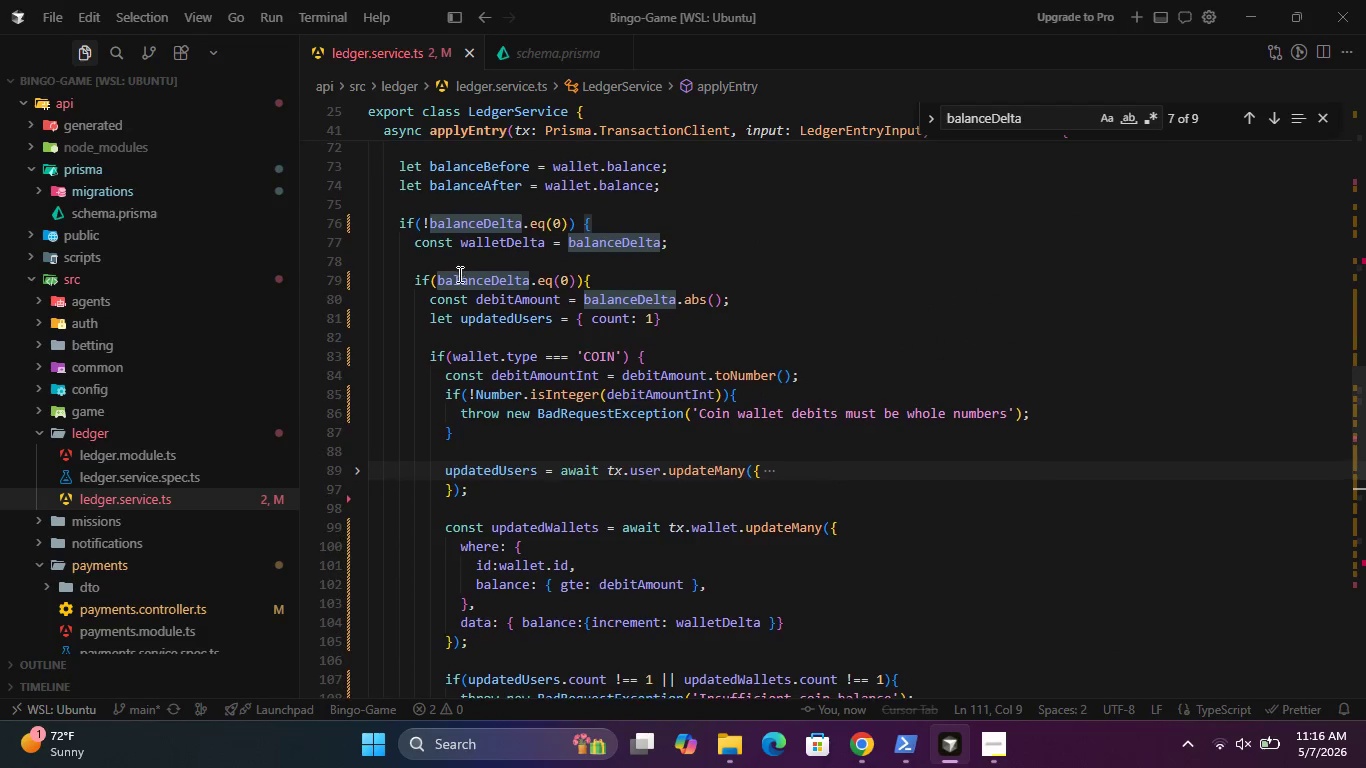 
left_click([357, 280])
 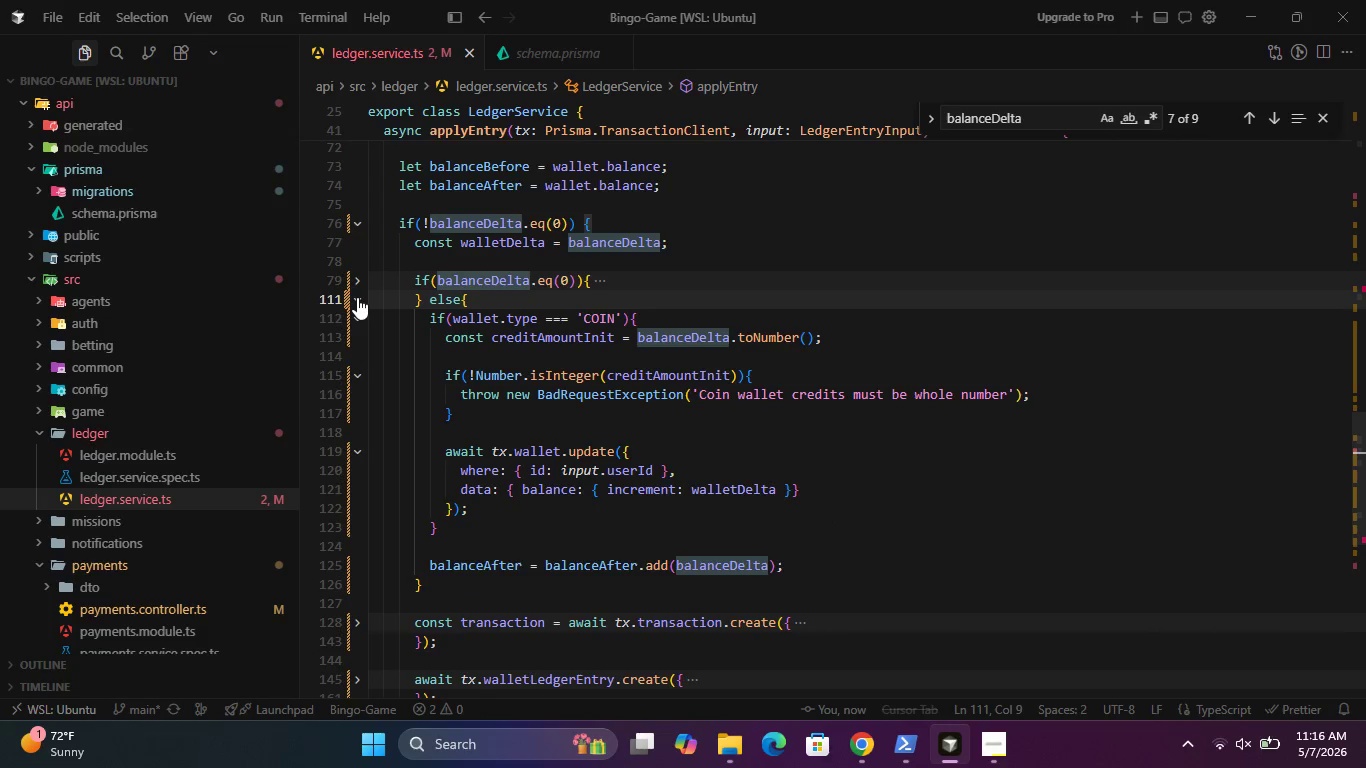 
left_click([357, 297])
 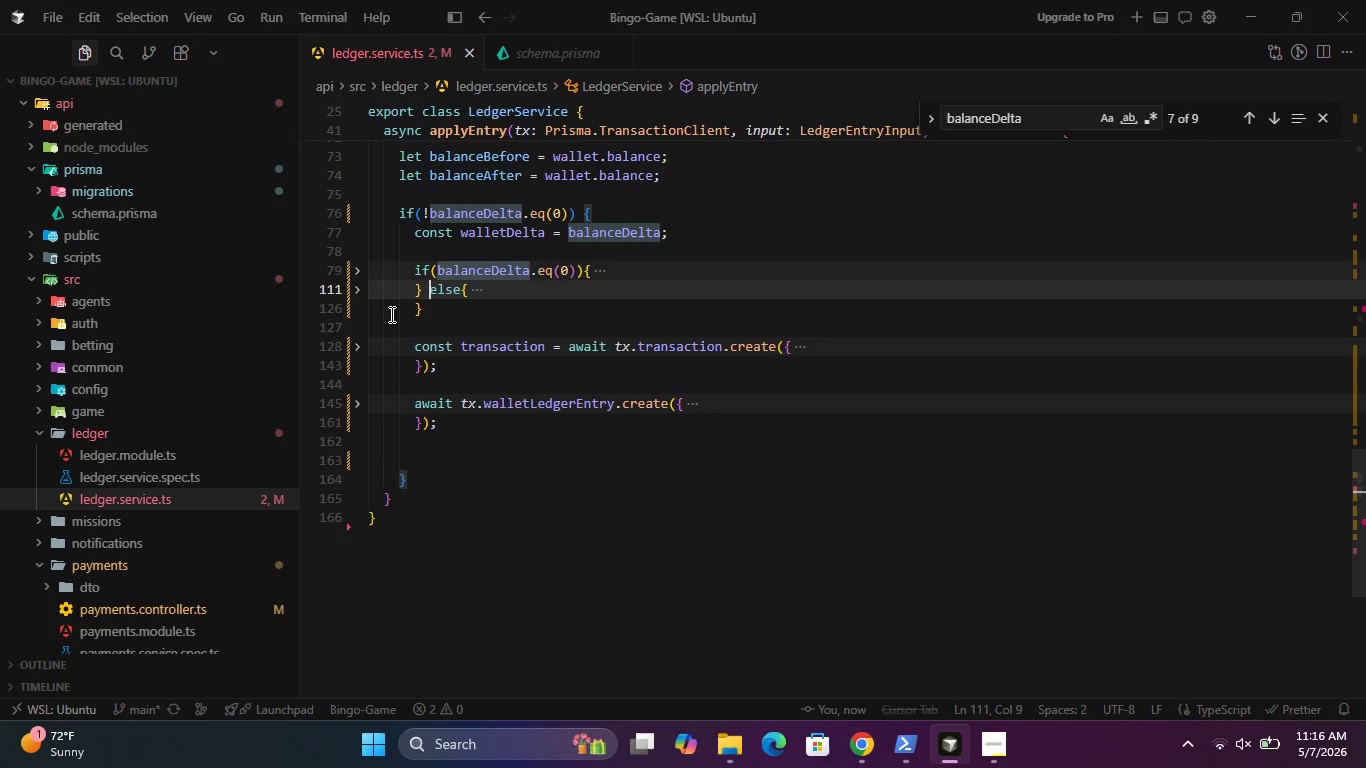 
left_click([357, 268])
 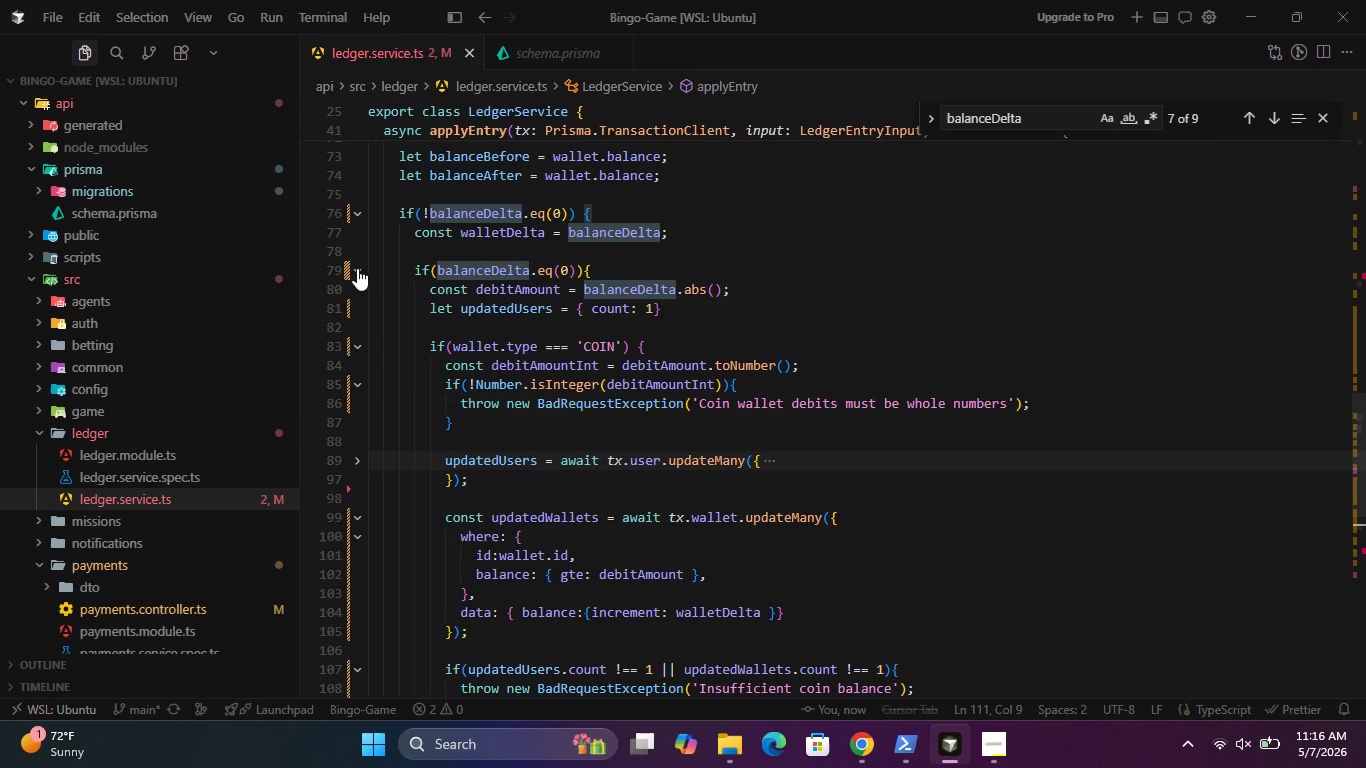 
left_click([357, 268])
 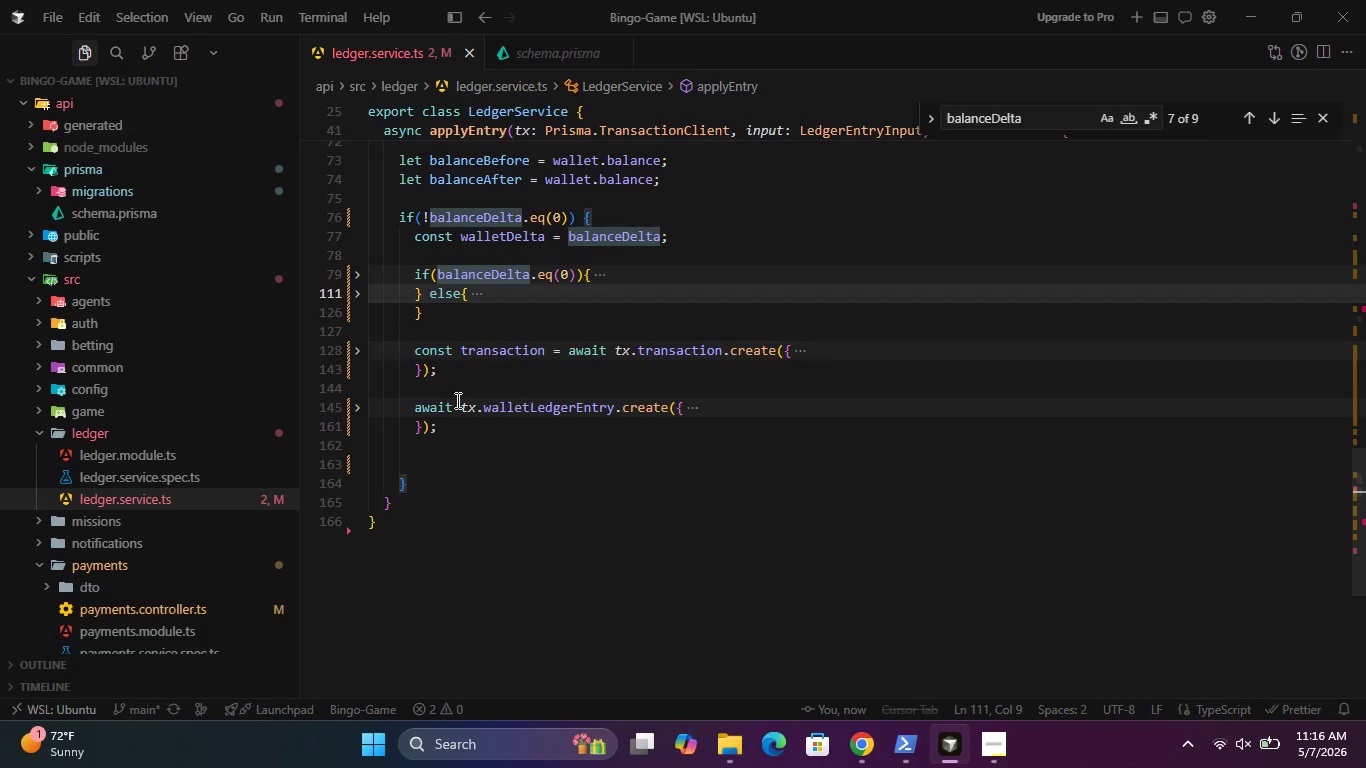 
wait(7.52)
 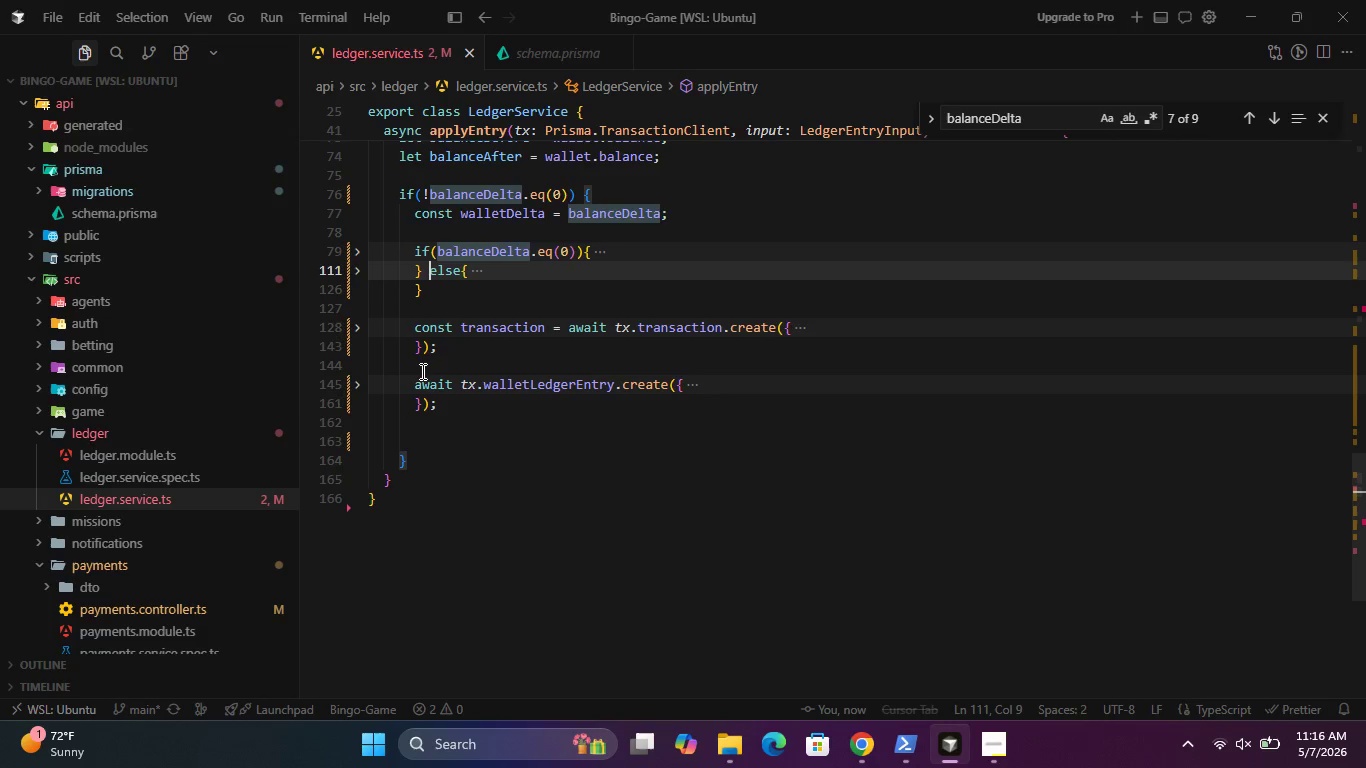 
left_click([420, 434])
 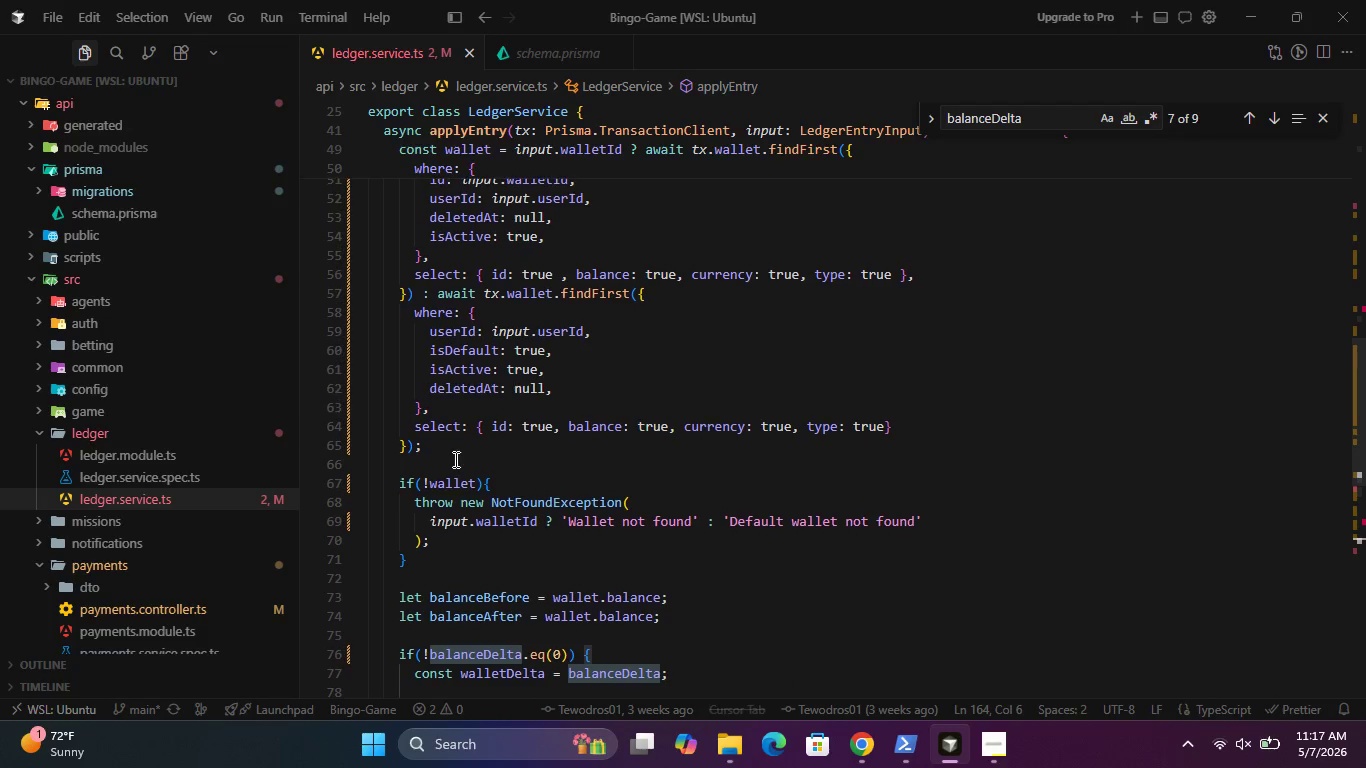 
wait(28.55)
 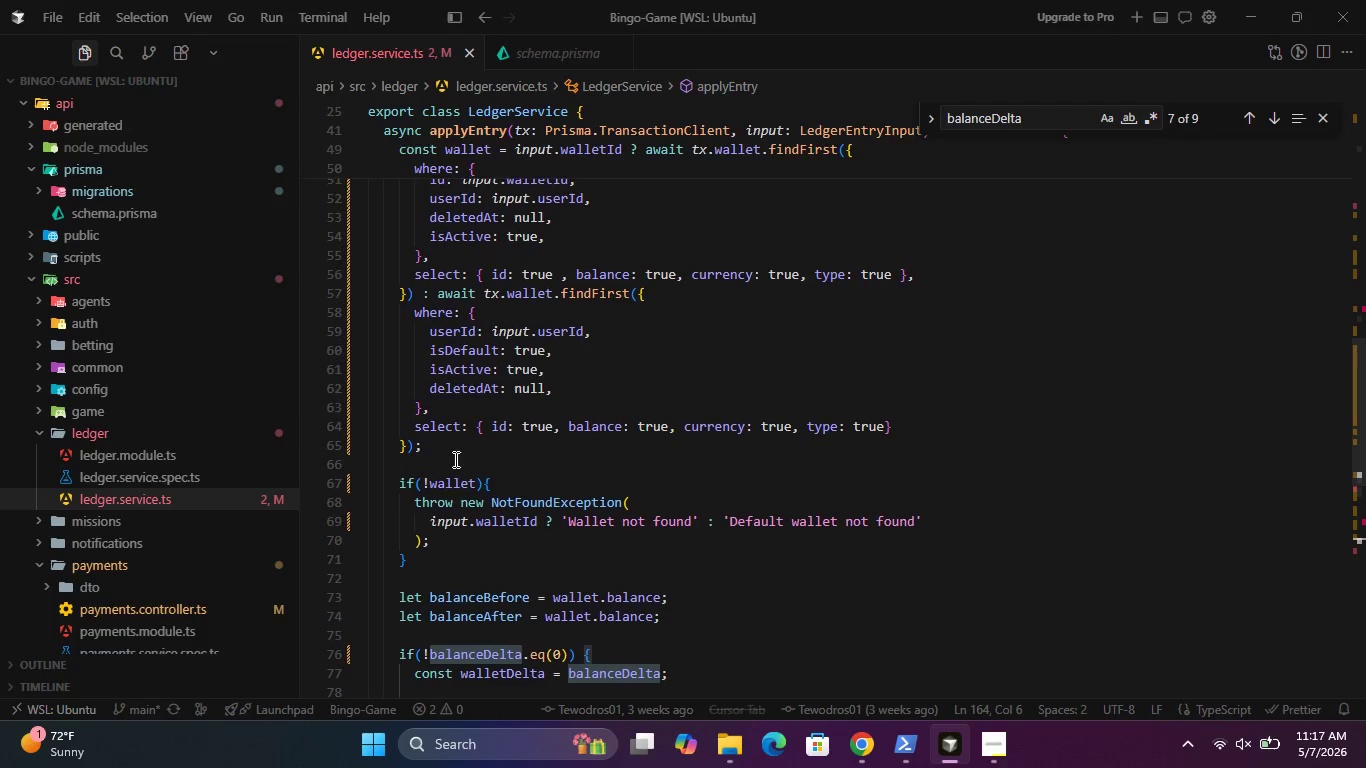 
left_click([359, 409])
 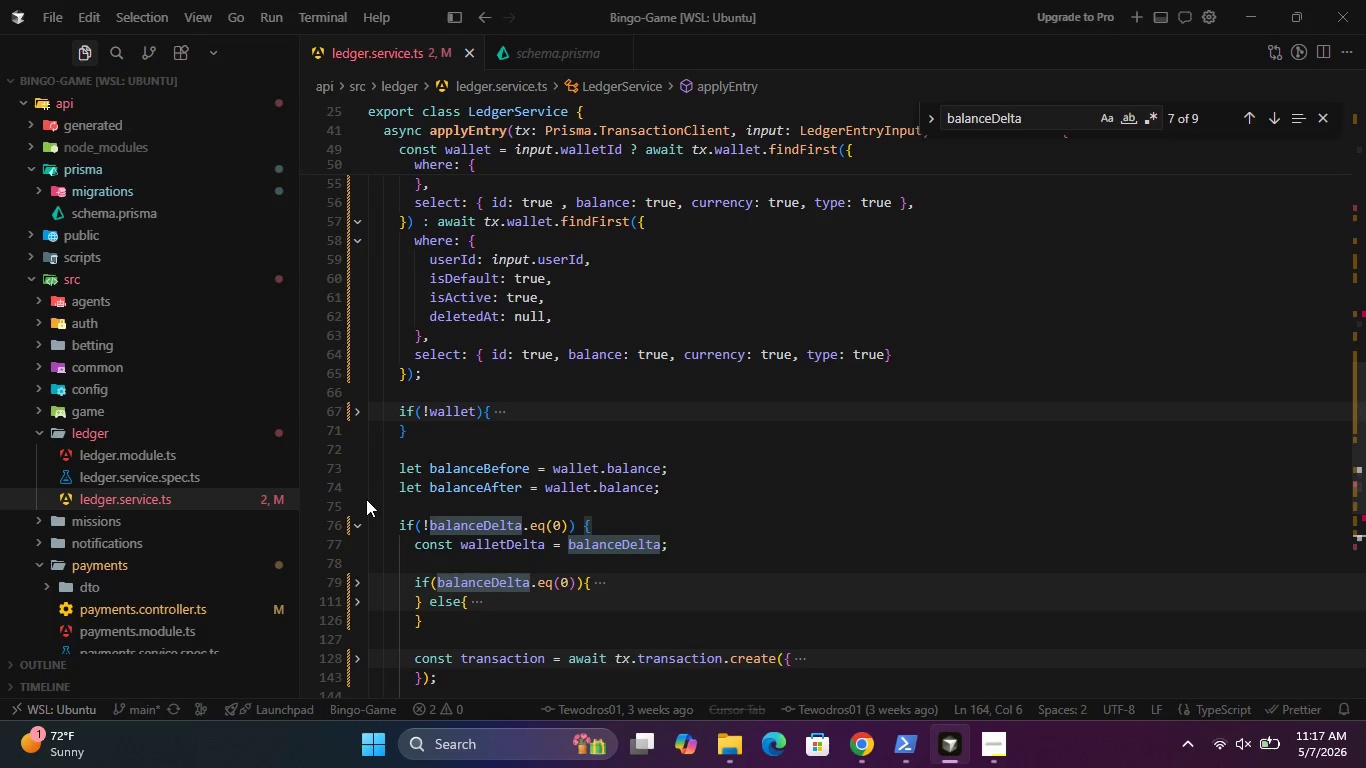 
left_click([360, 526])
 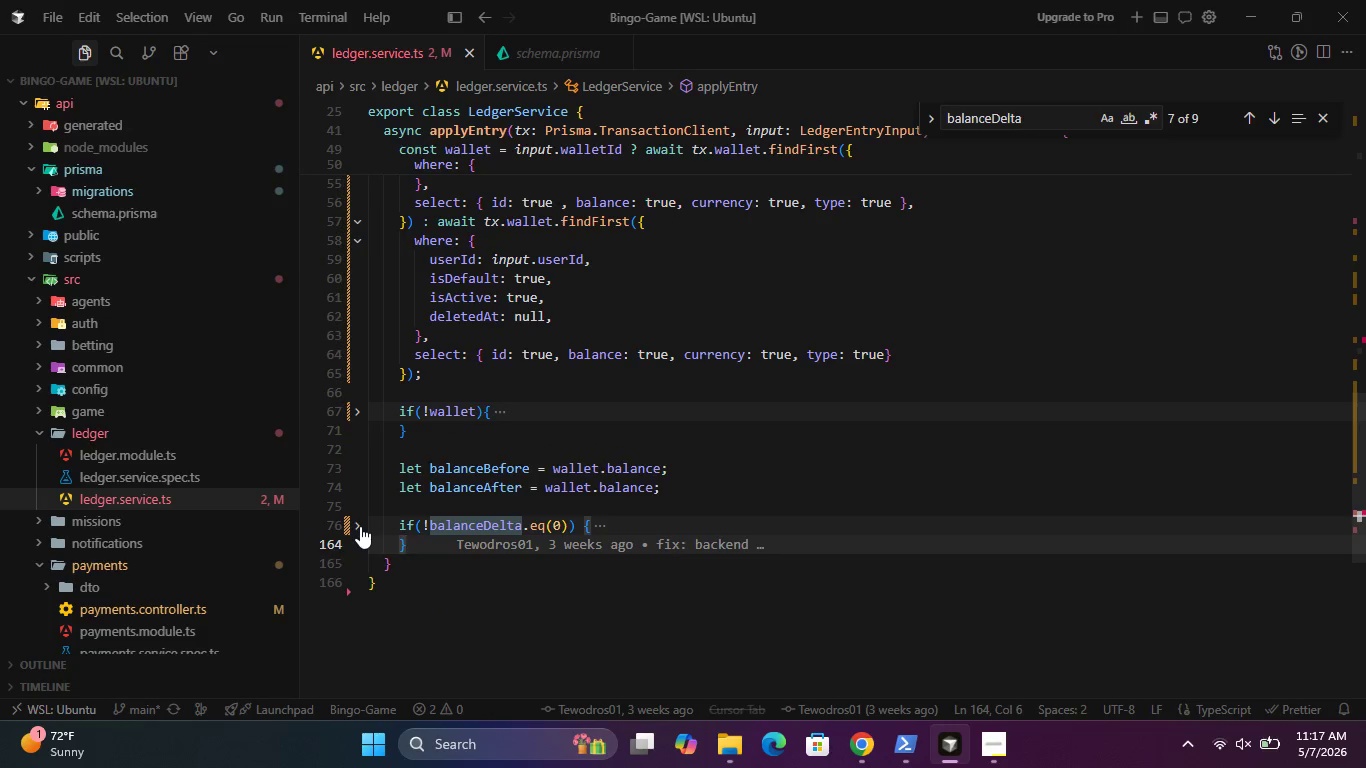 
left_click([360, 526])
 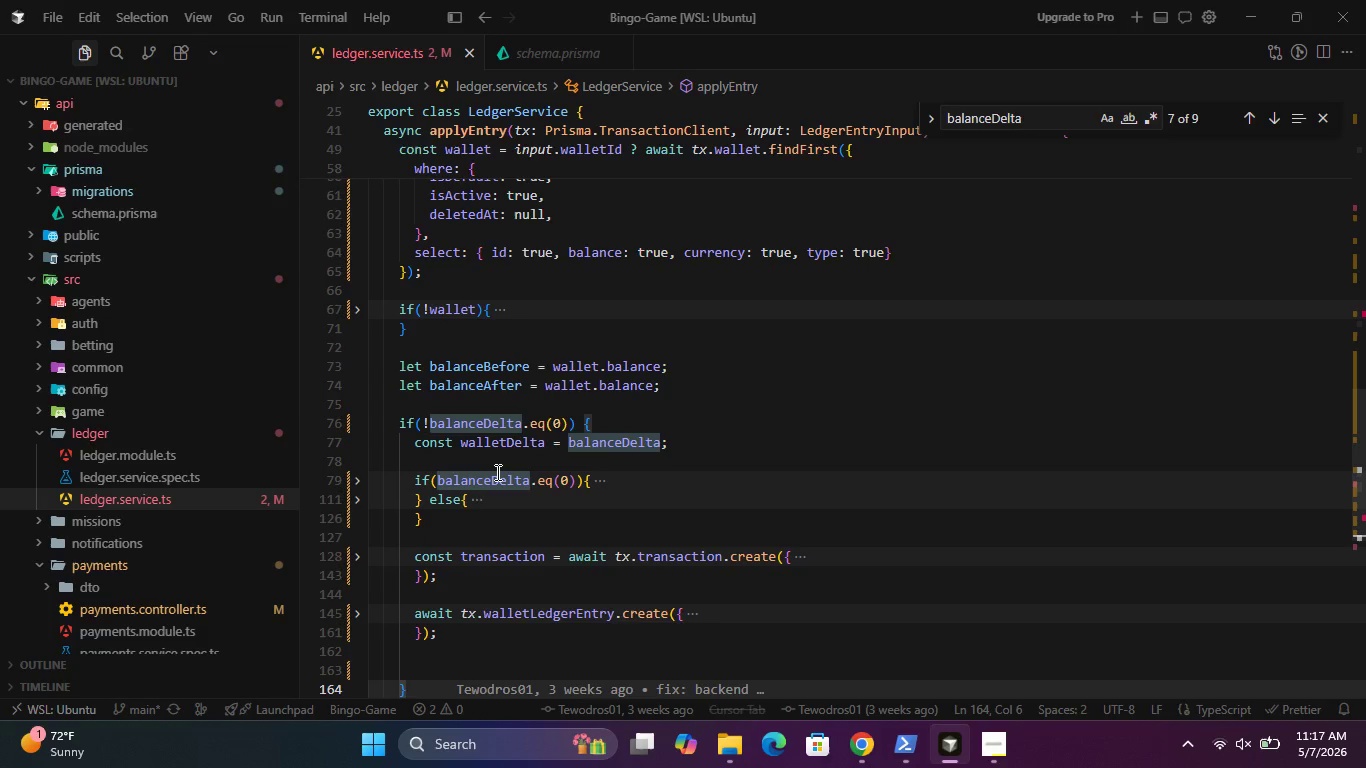 
wait(38.04)
 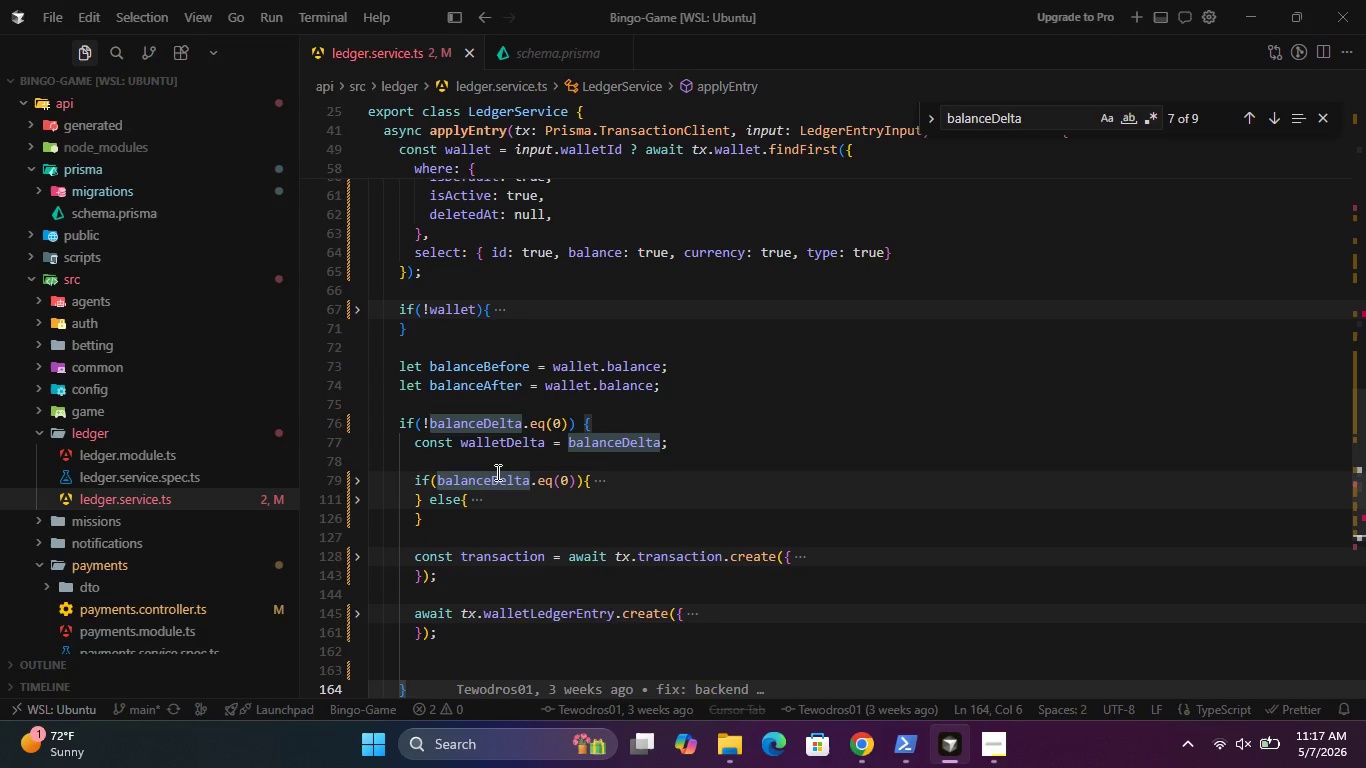 
mouse_move([382, 488])
 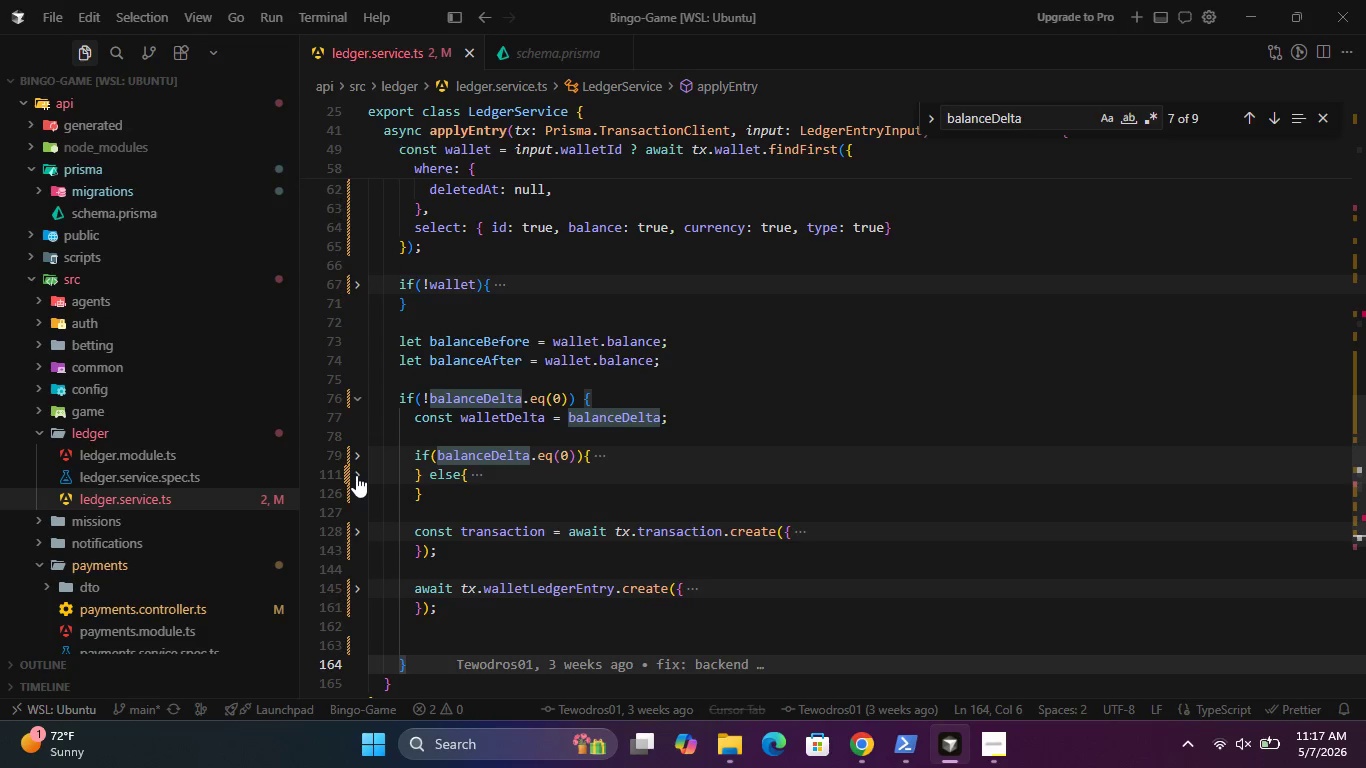 
left_click([356, 475])
 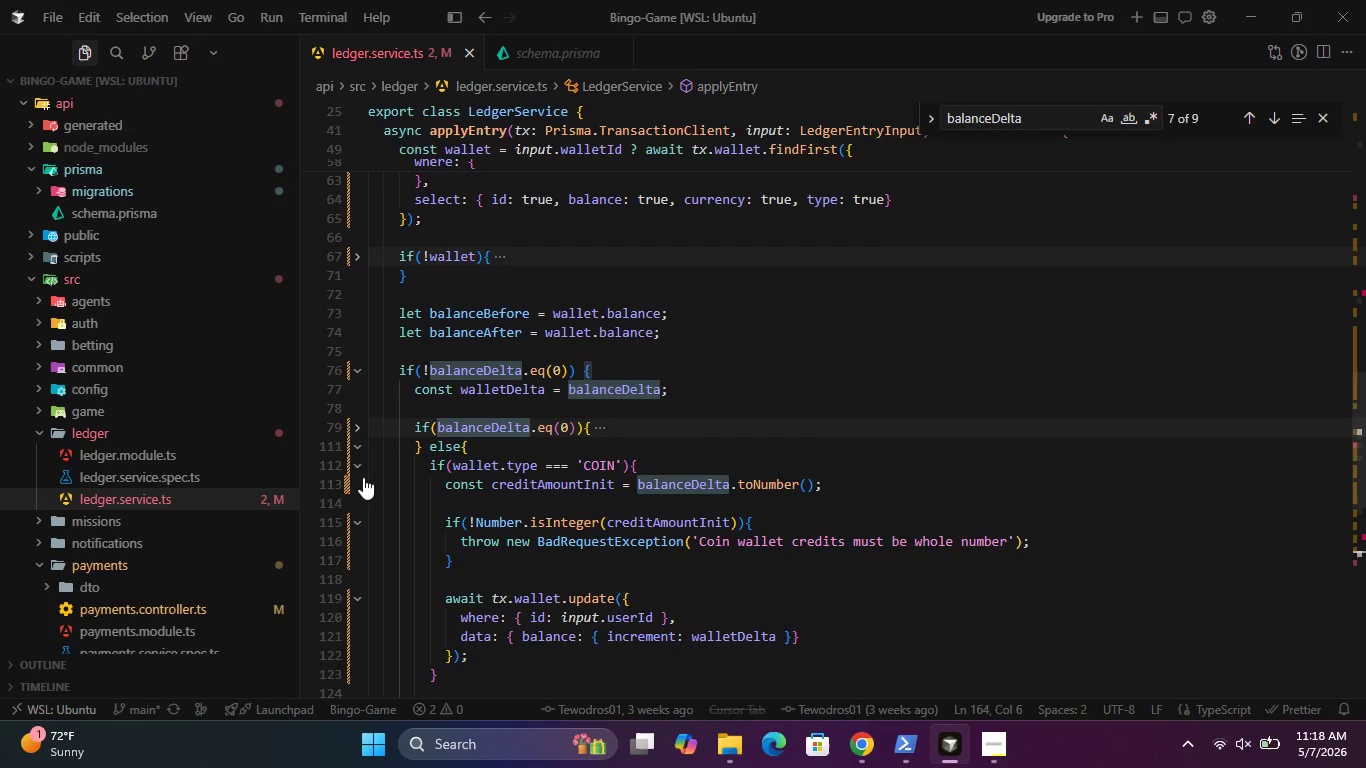 
left_click([357, 463])
 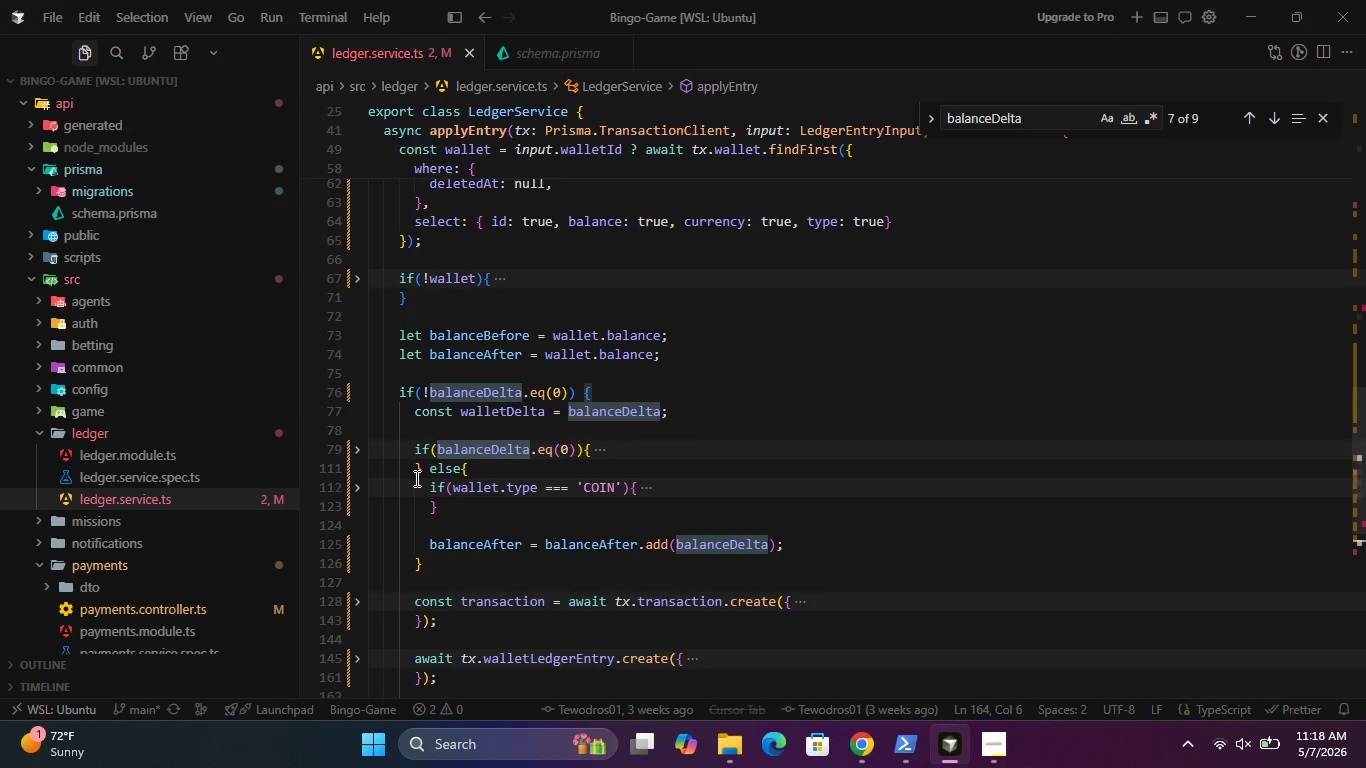 
wait(26.41)
 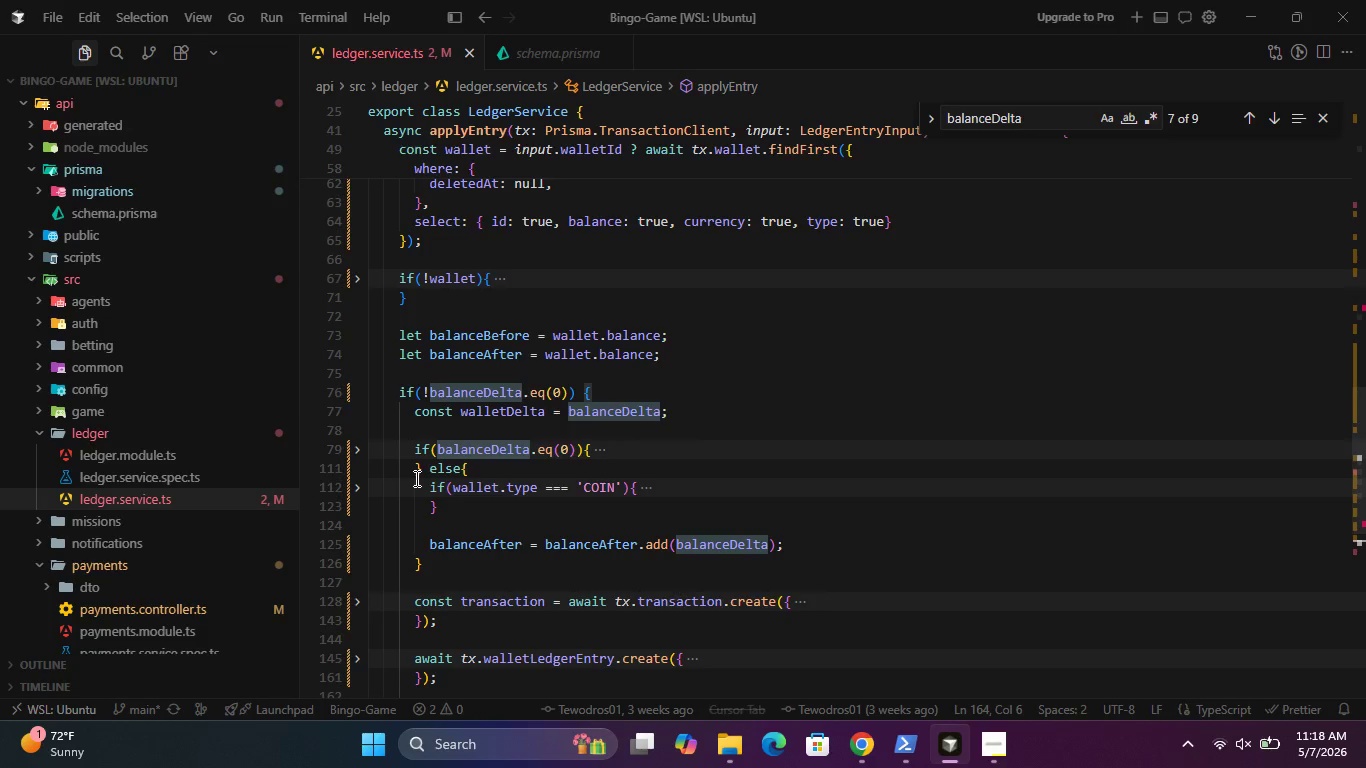 
left_click([360, 487])
 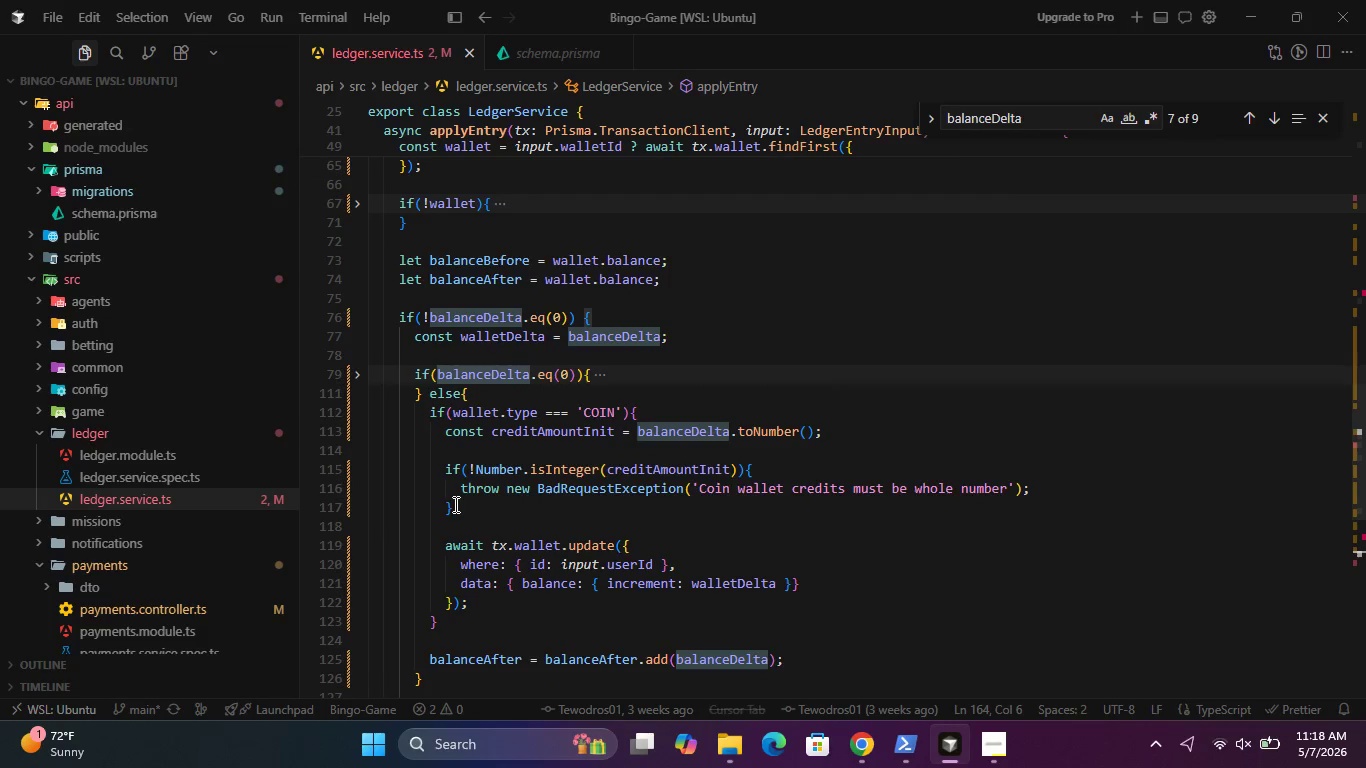 
left_click([643, 412])
 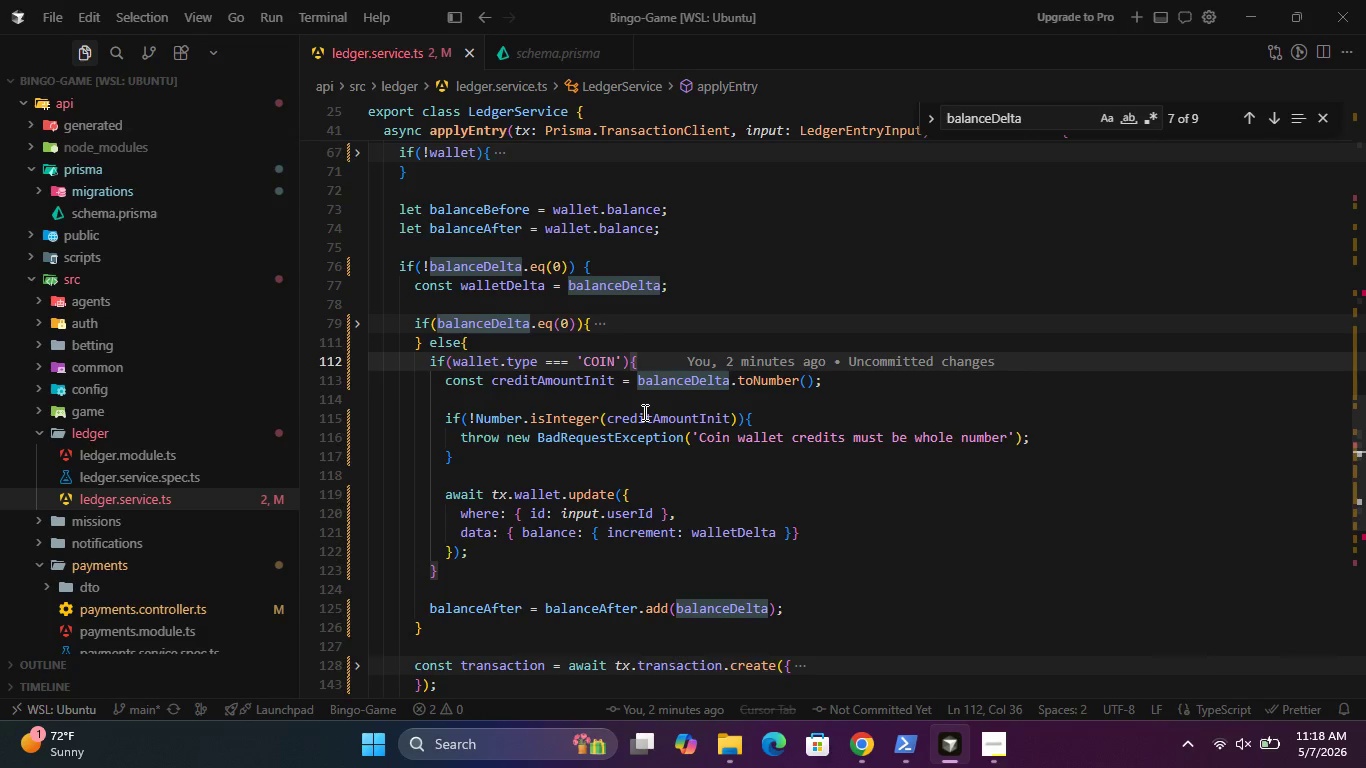 
wait(15.88)
 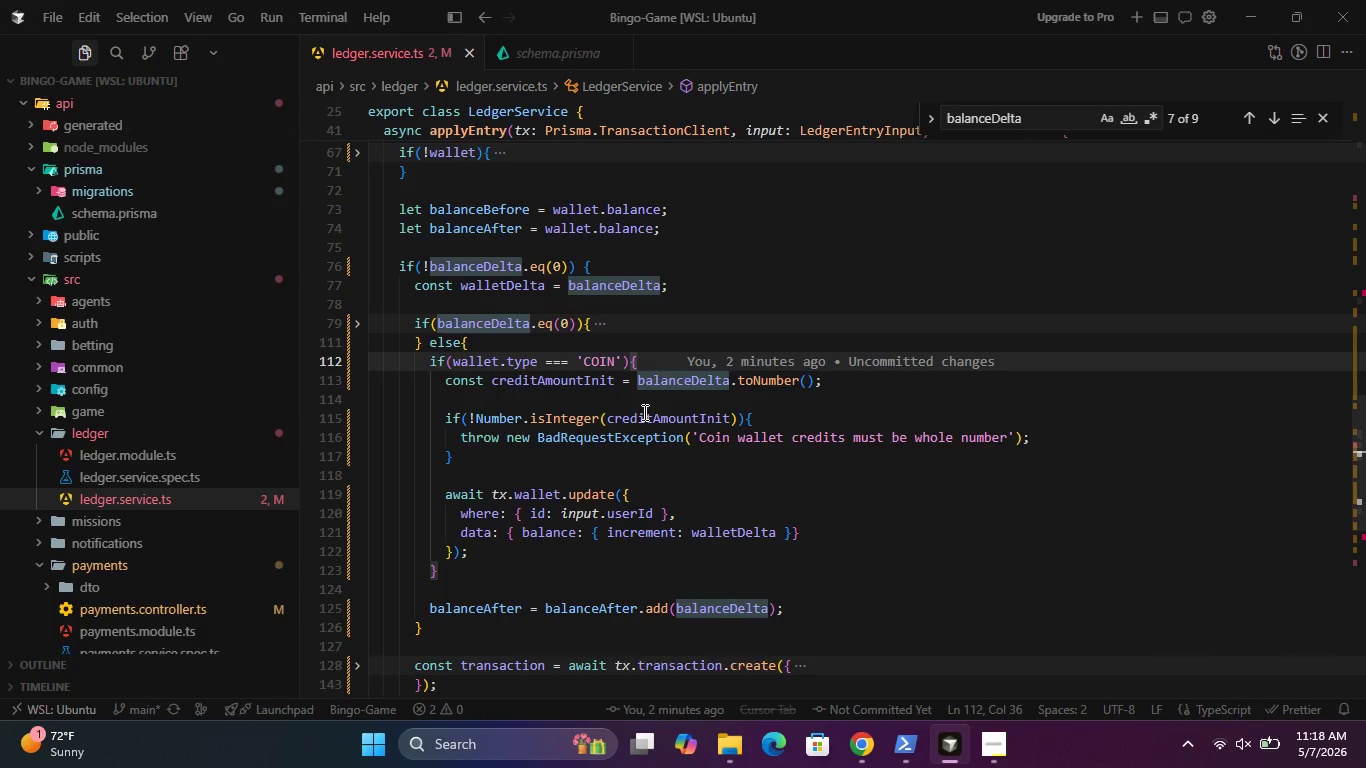 
double_click([542, 474])
 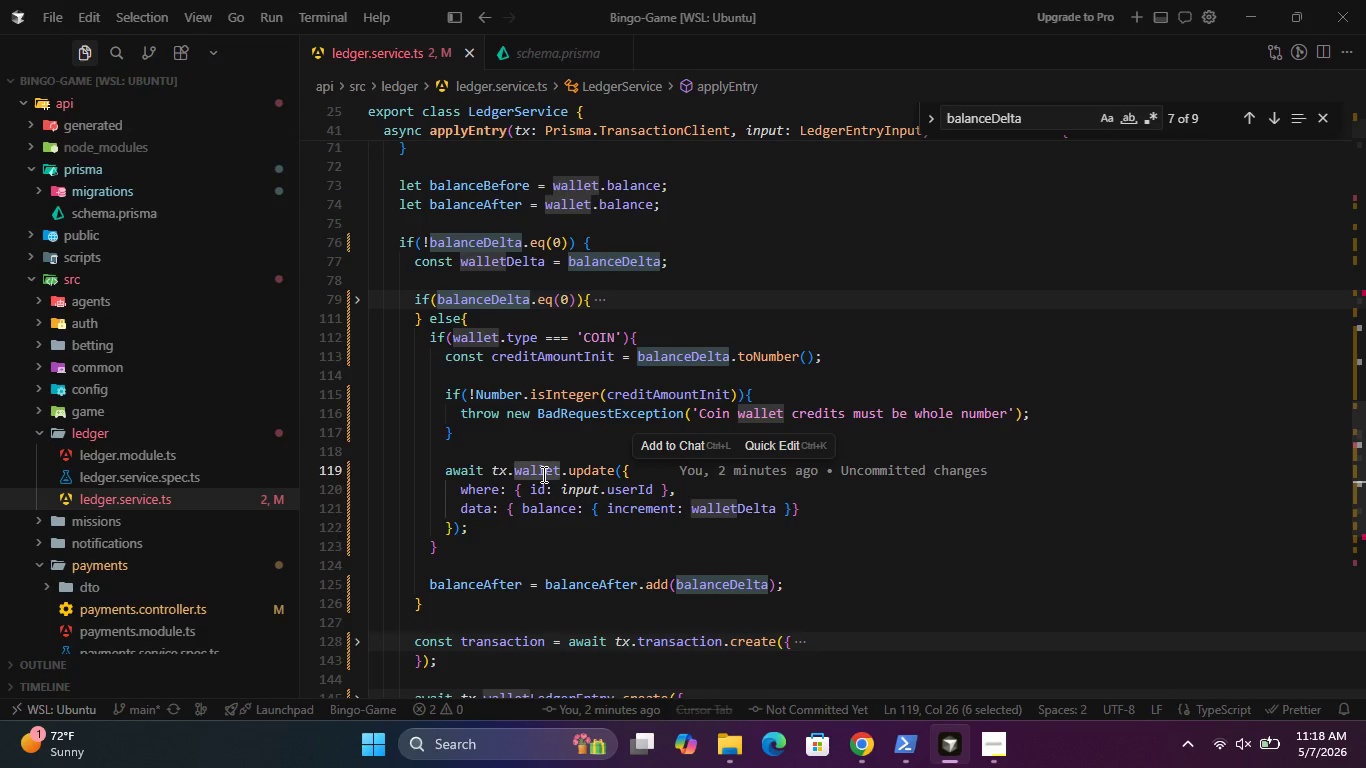 
type(user)
 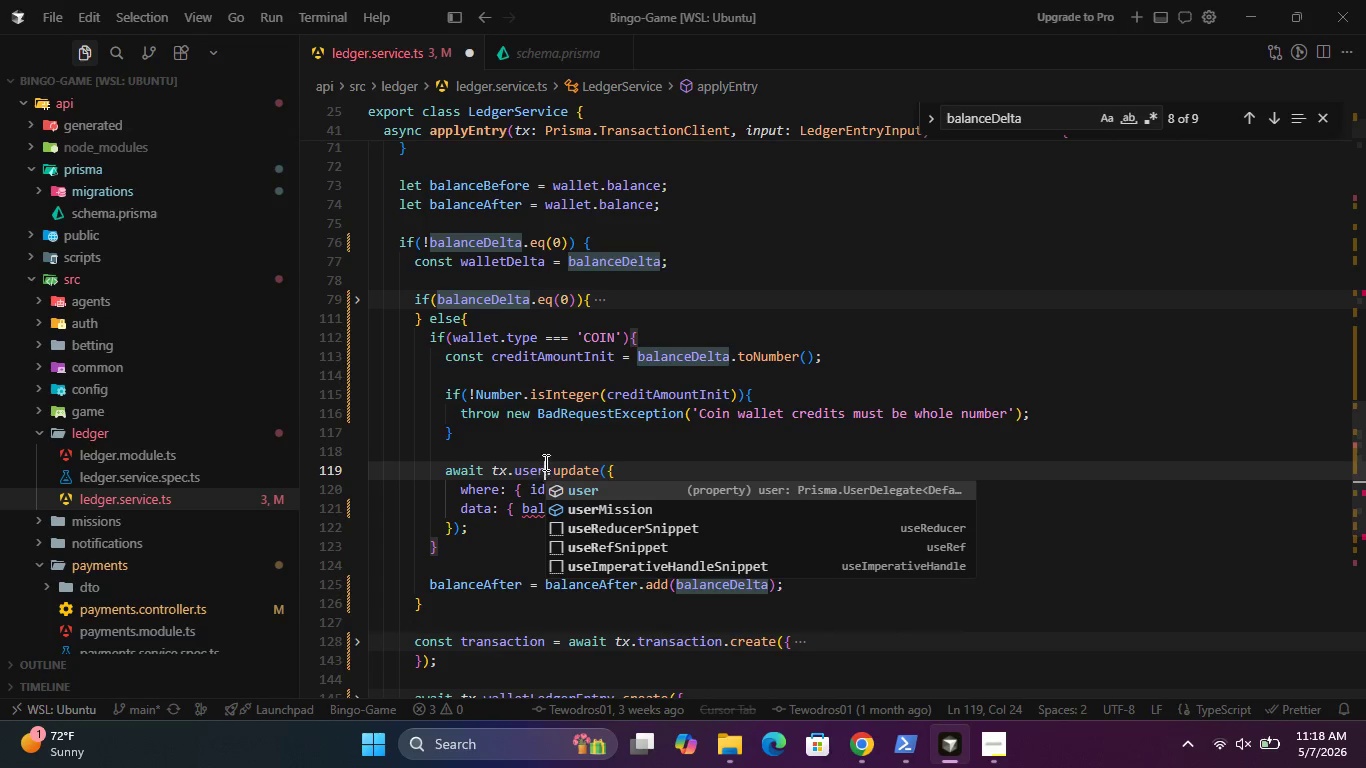 
left_click([546, 458])
 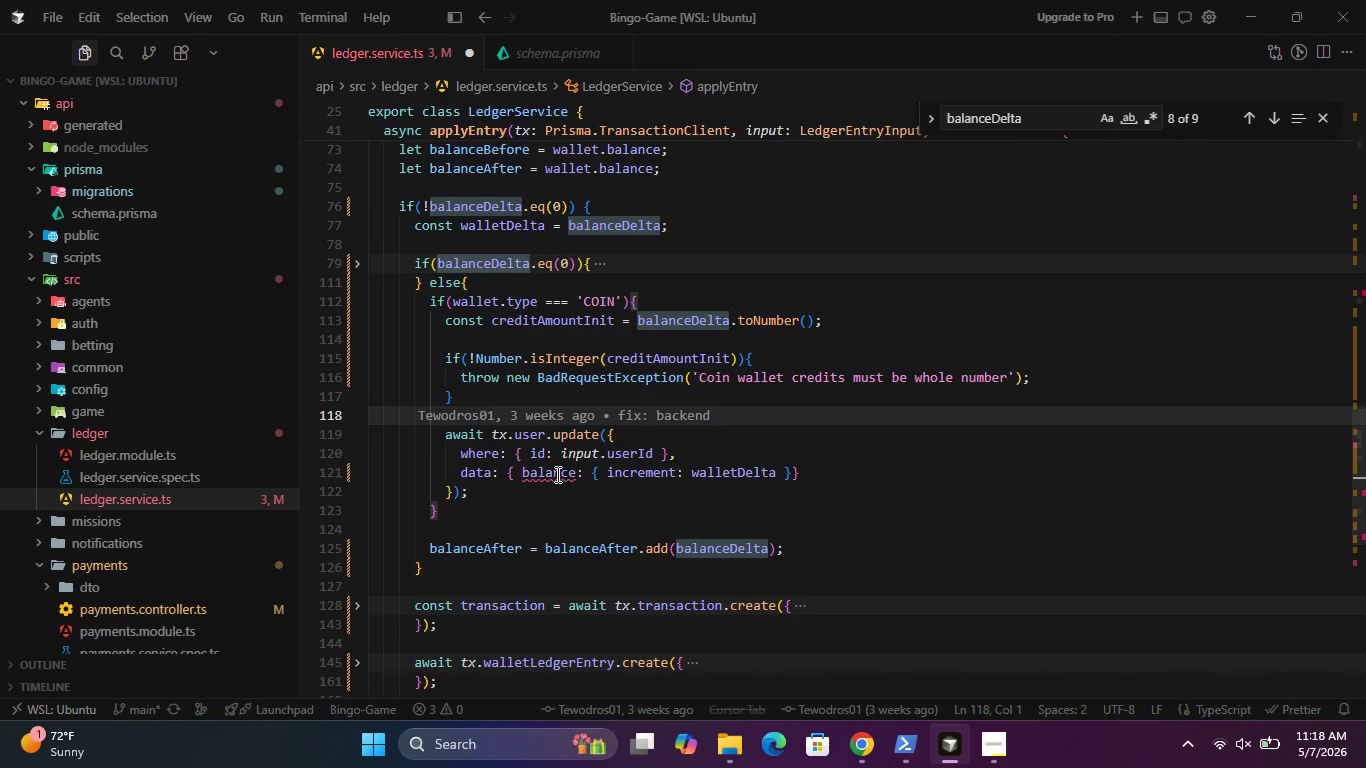 
double_click([554, 473])
 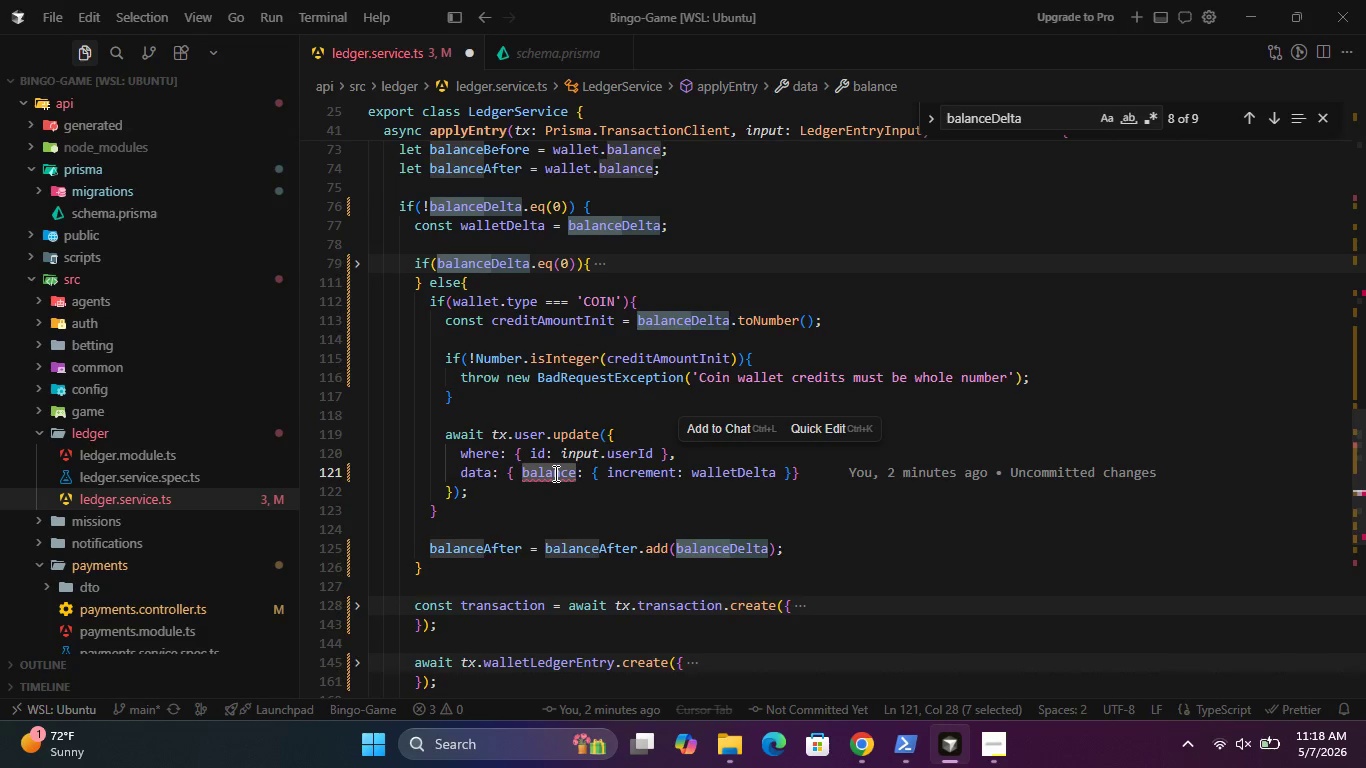 
type(coi)
 